 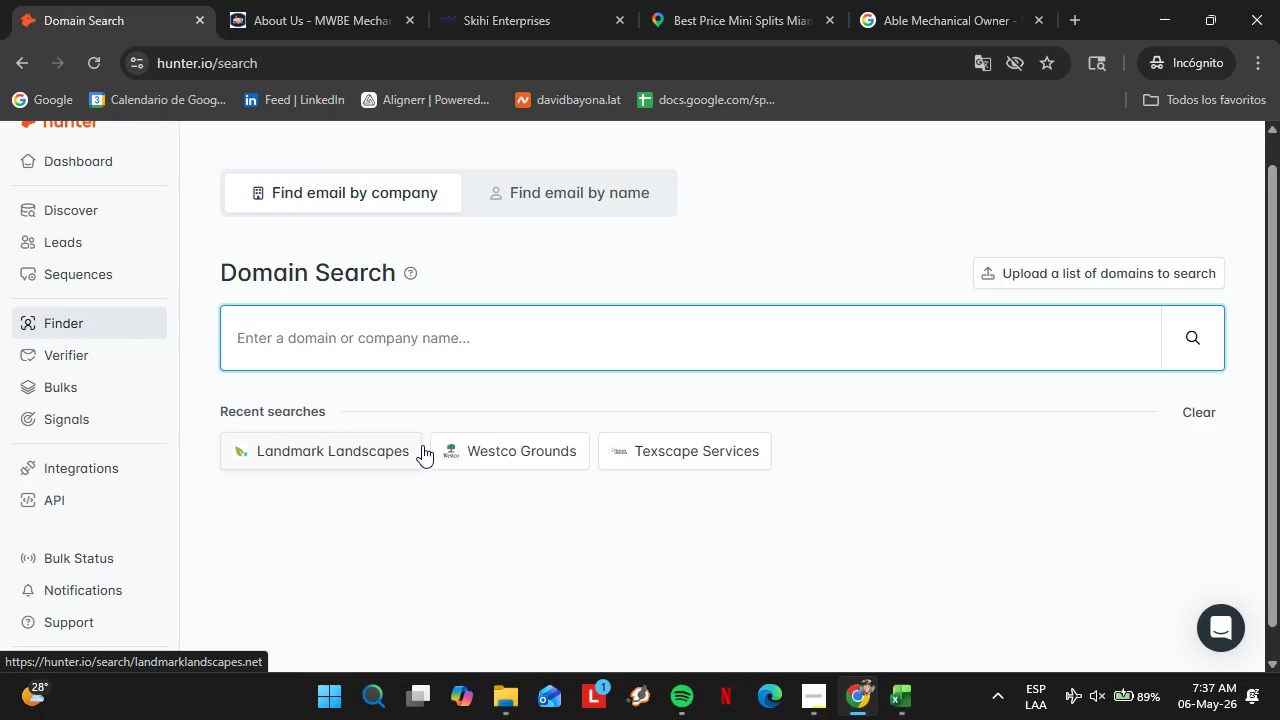 
type(precisiona)
key(Backspace)
 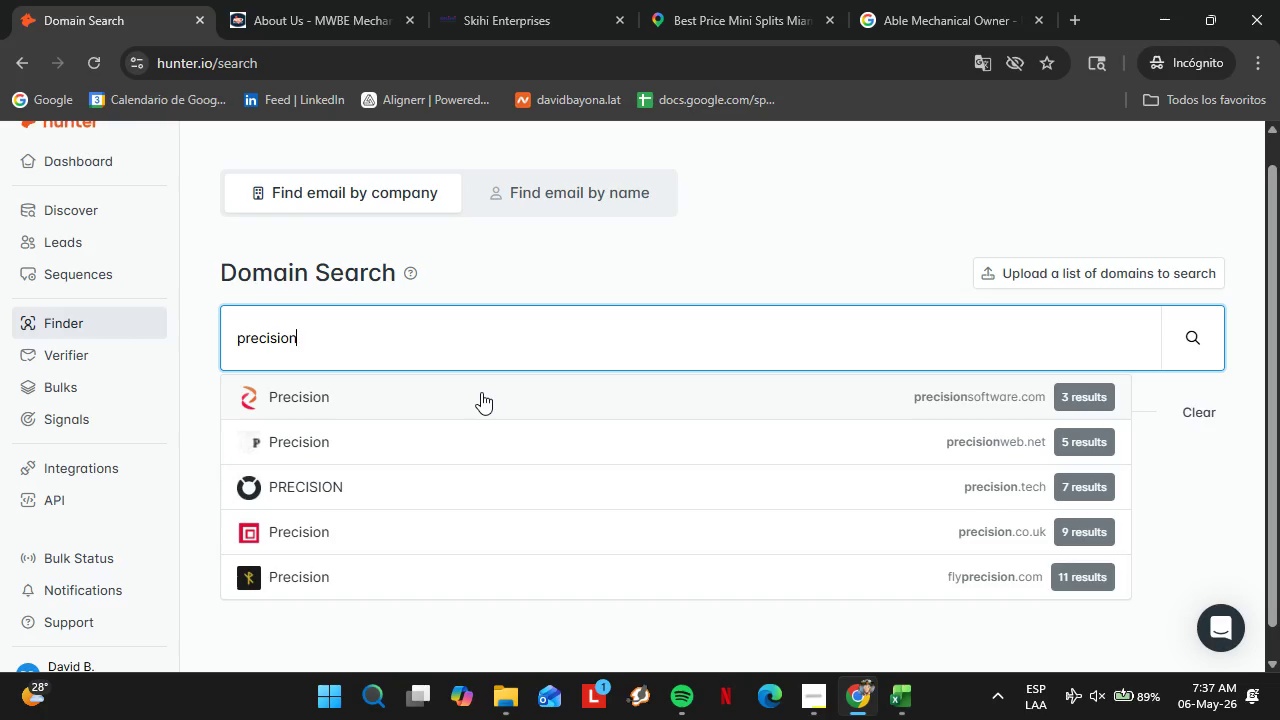 
type(airandheat)
 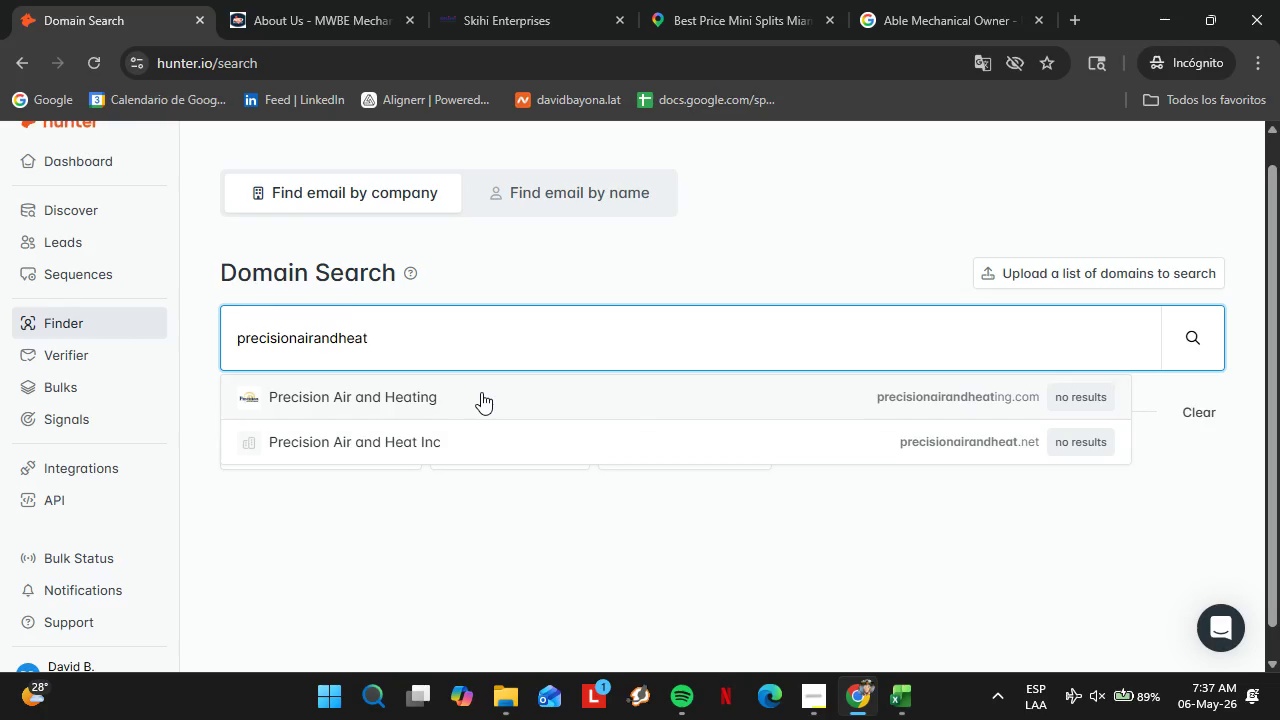 
key(ArrowDown)
 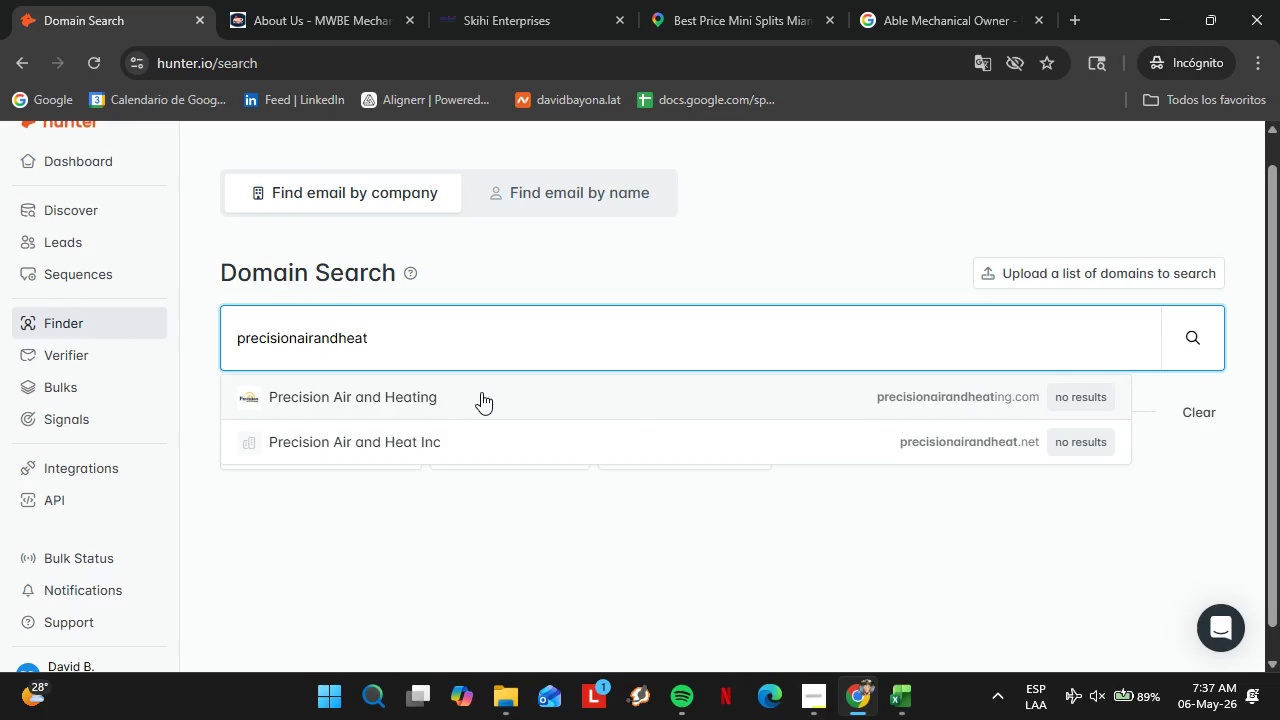 
key(Enter)
 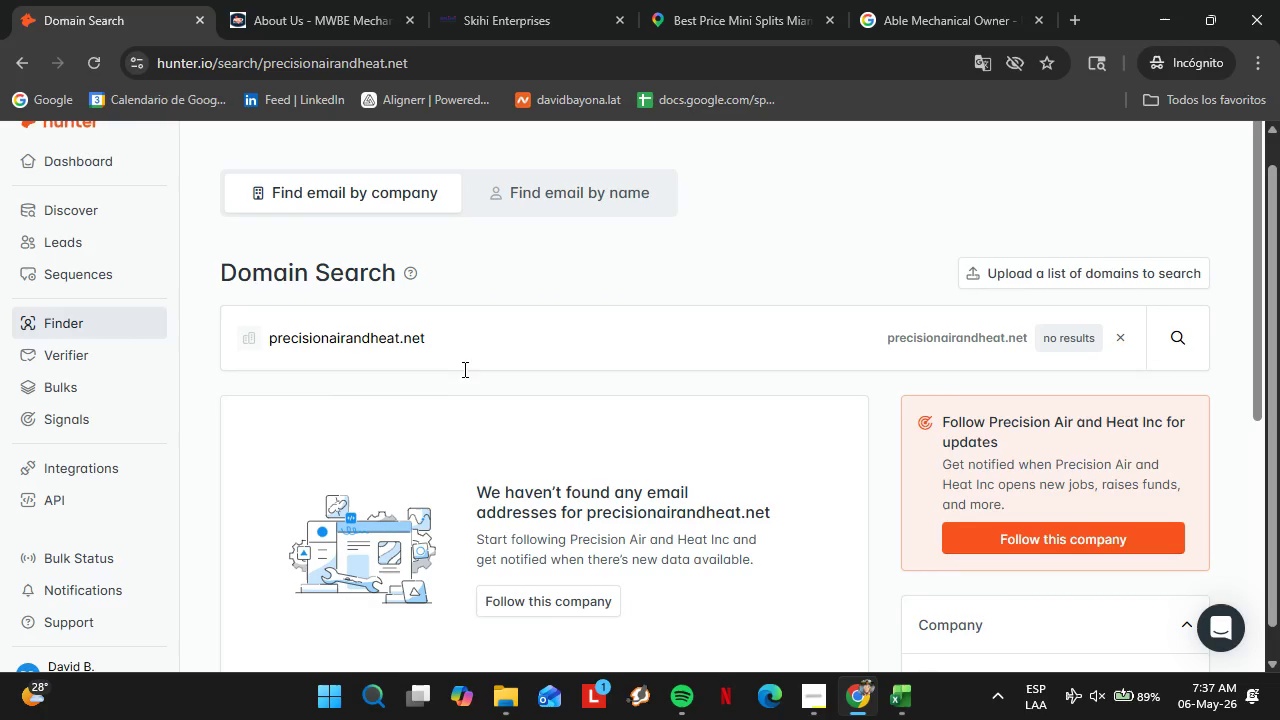 
left_click([437, 348])
 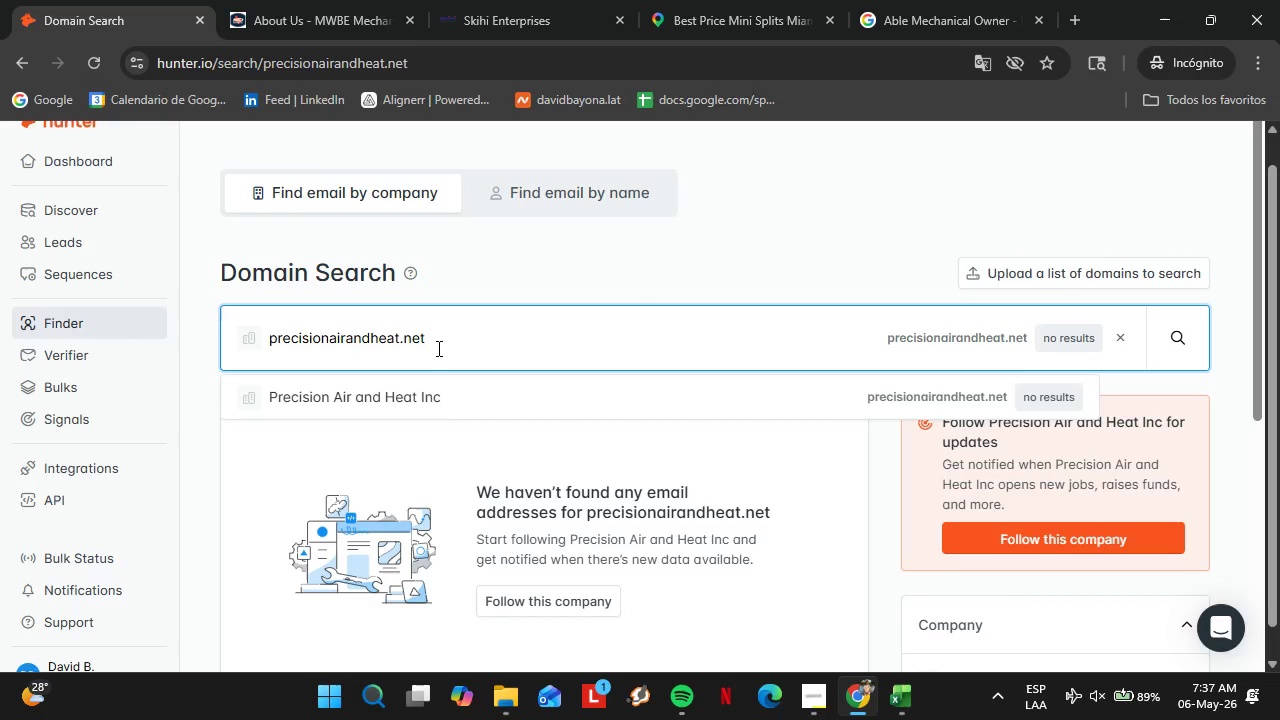 
key(Backspace)
key(Backspace)
key(Backspace)
type(com)
 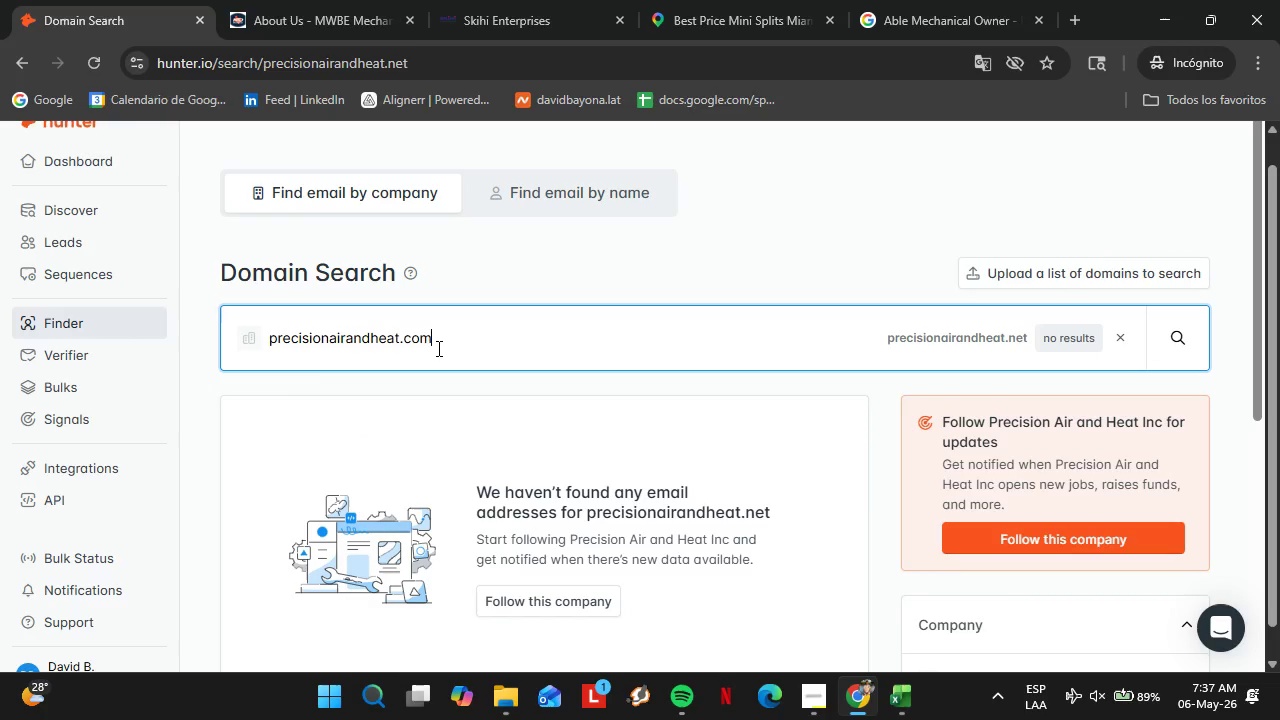 
key(Enter)
 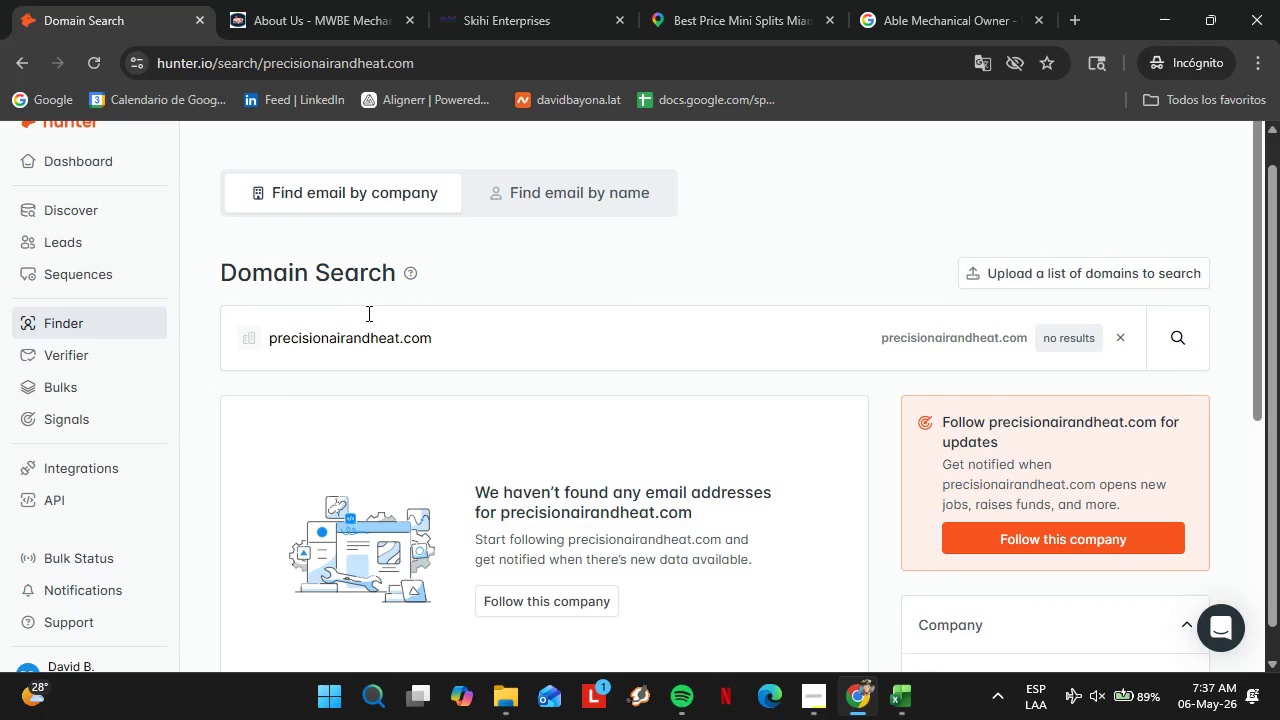 
double_click([367, 313])
 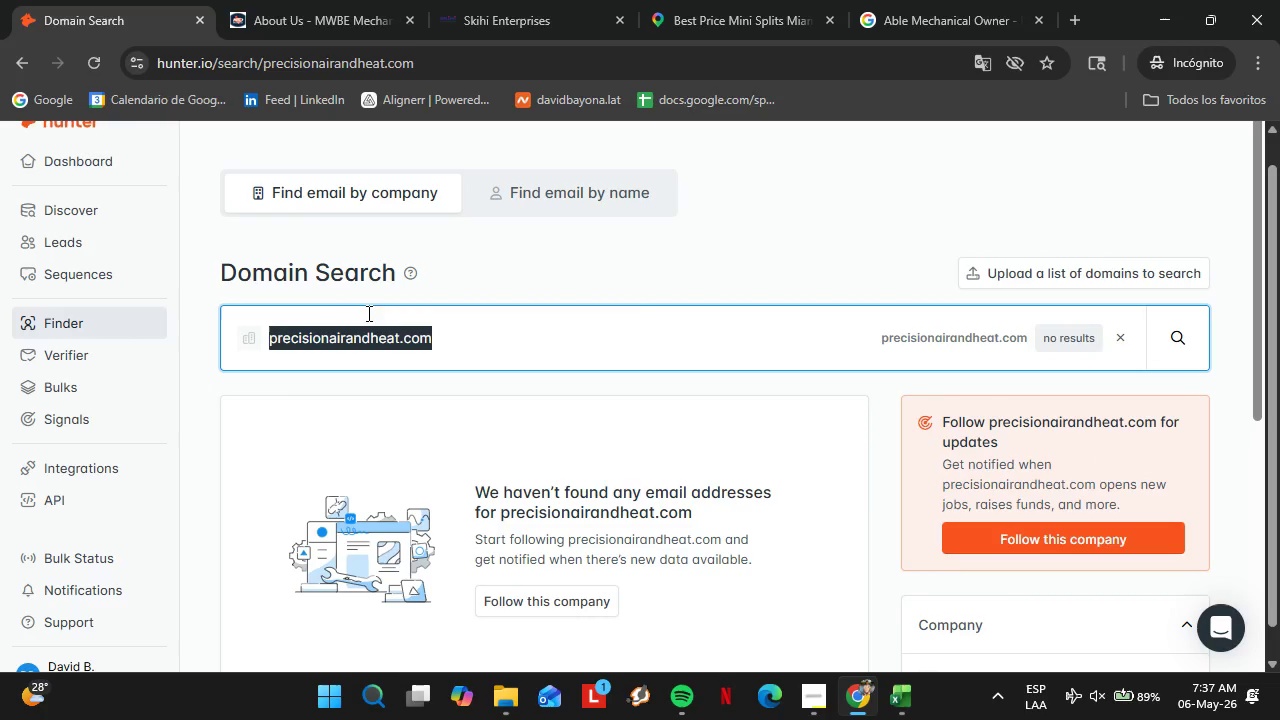 
triple_click([367, 313])
 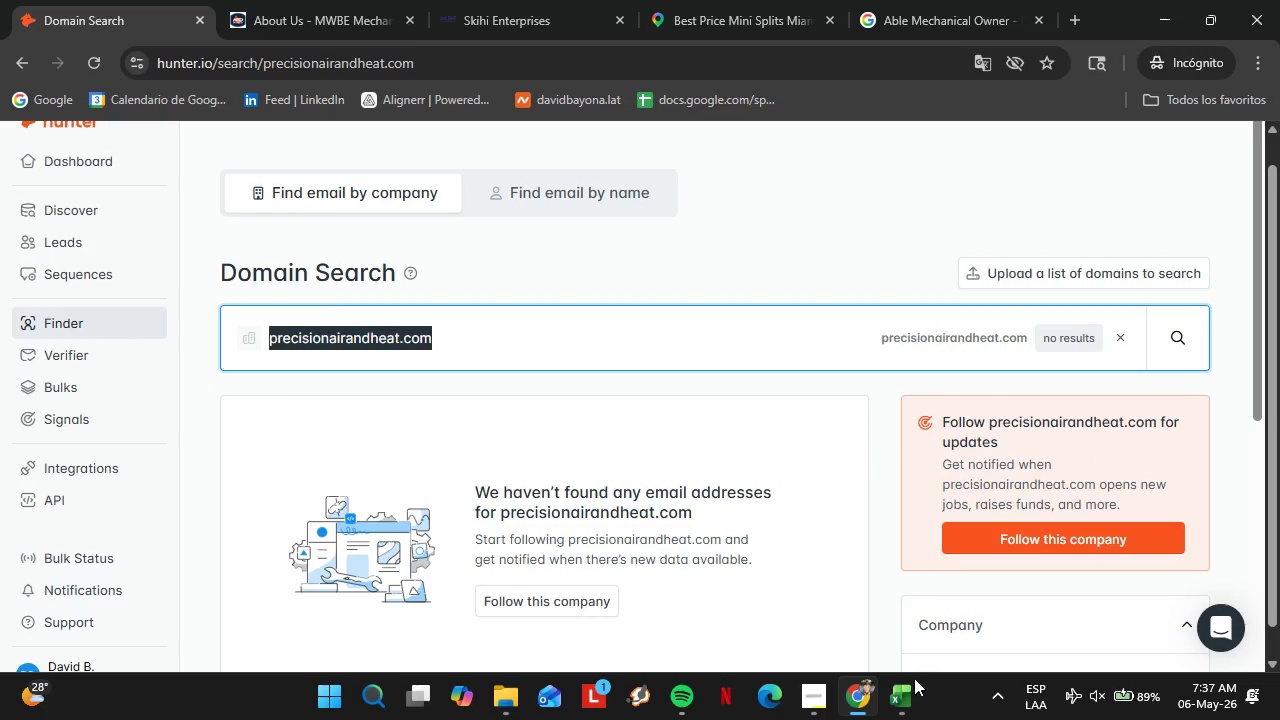 
left_click([915, 702])
 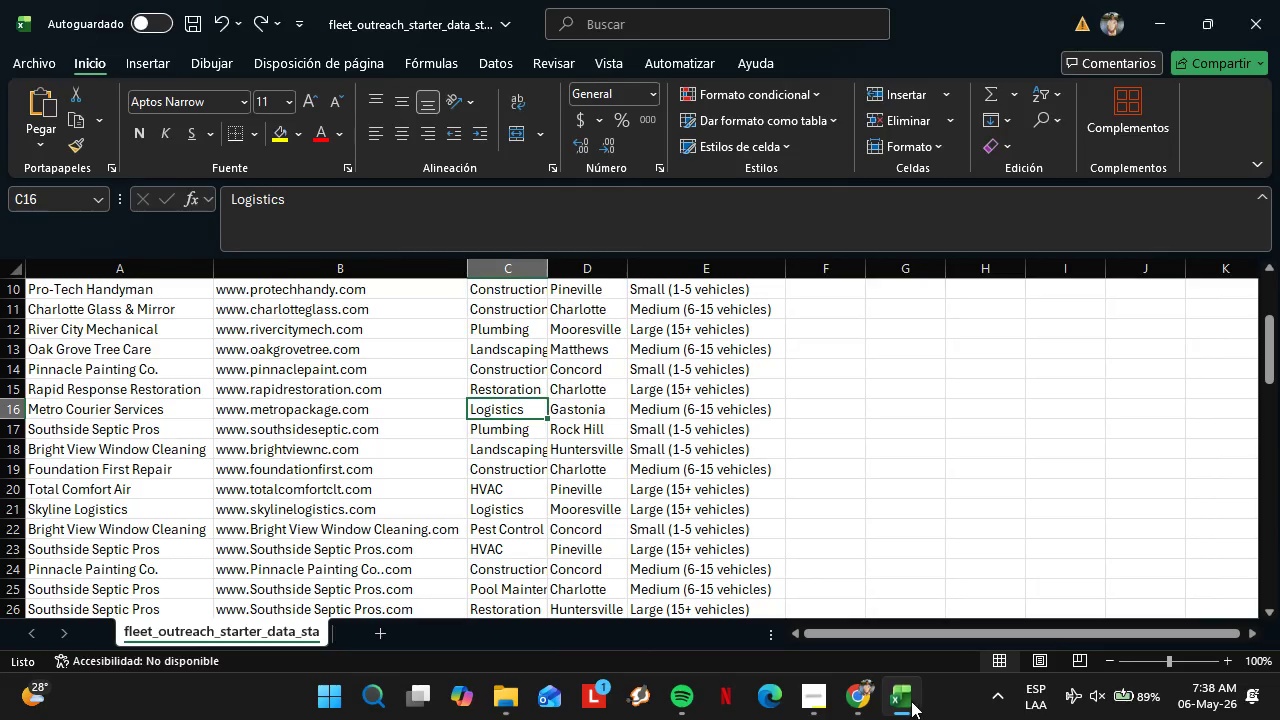 
left_click([911, 701])
 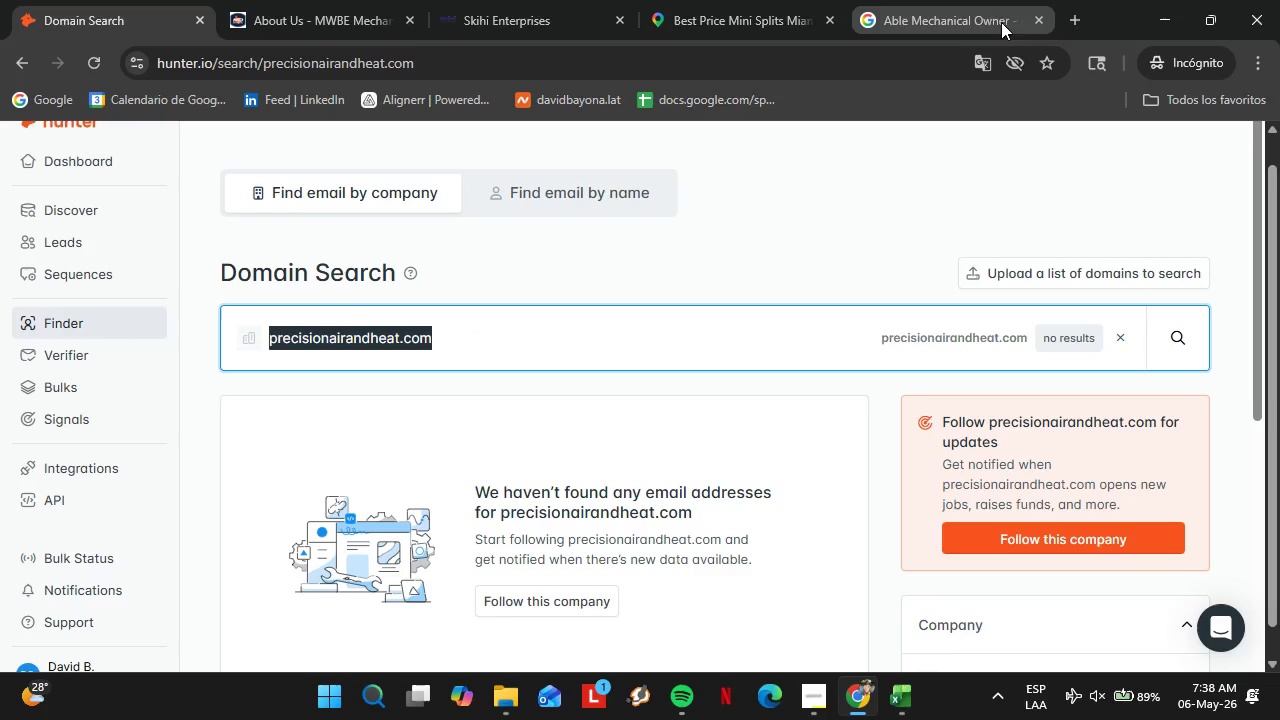 
left_click([302, 0])
 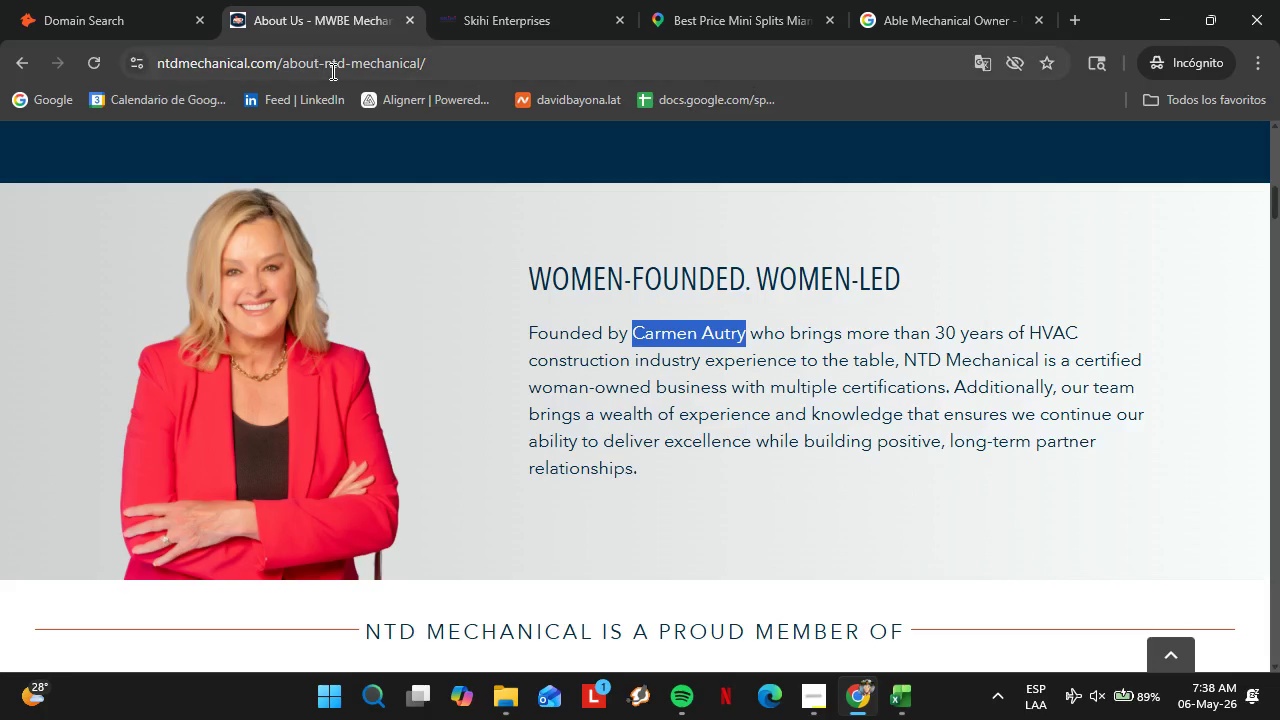 
left_click([331, 71])
 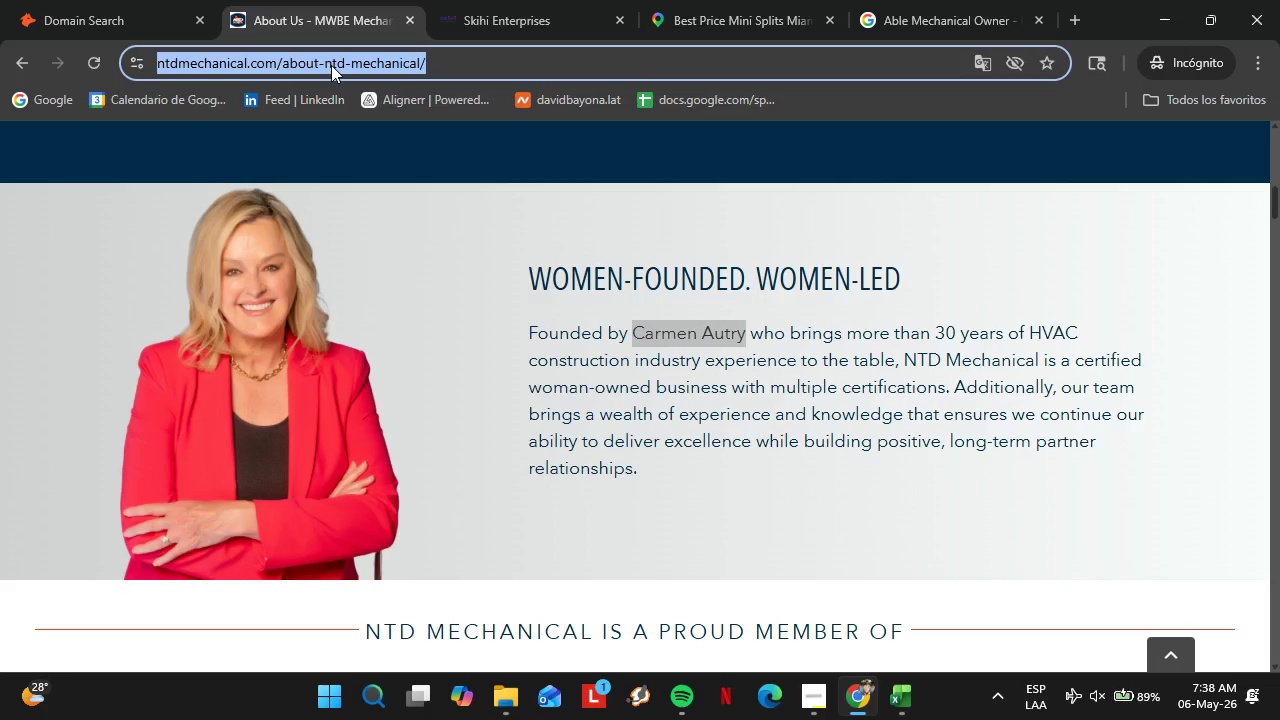 
type(d)
key(Backspace)
key(Backspace)
type(shee)
 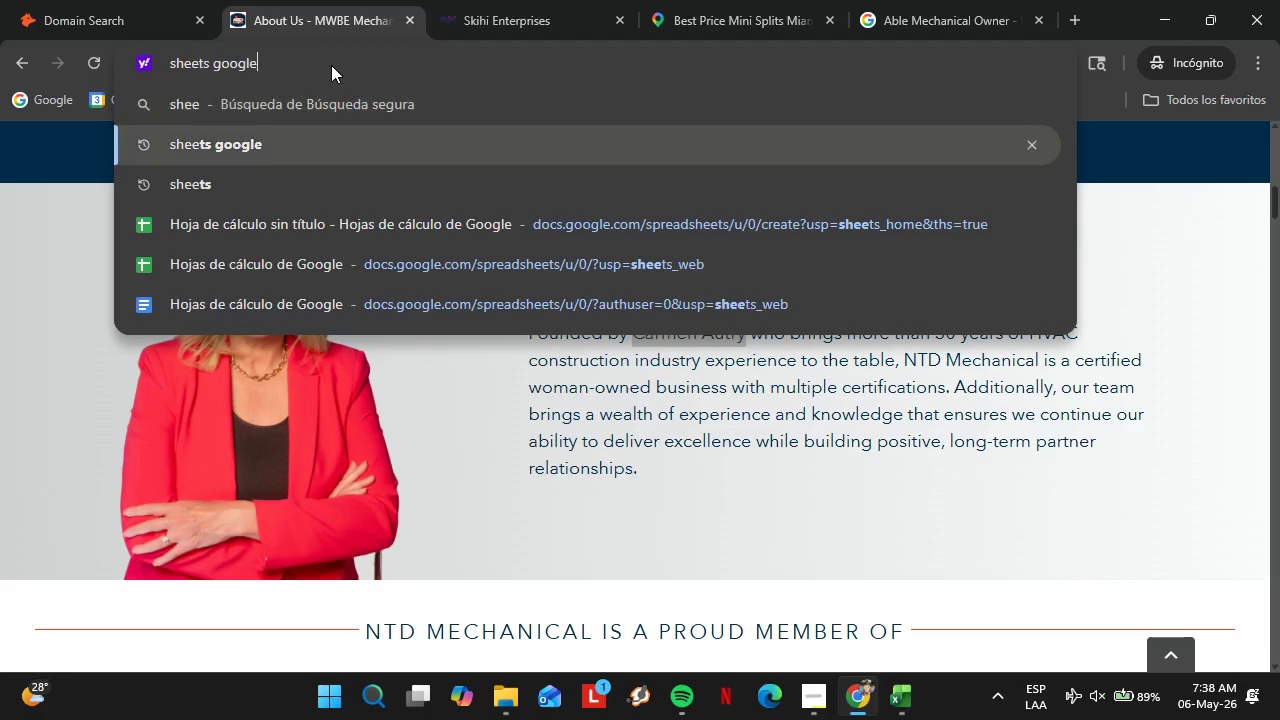 
key(ArrowDown)
 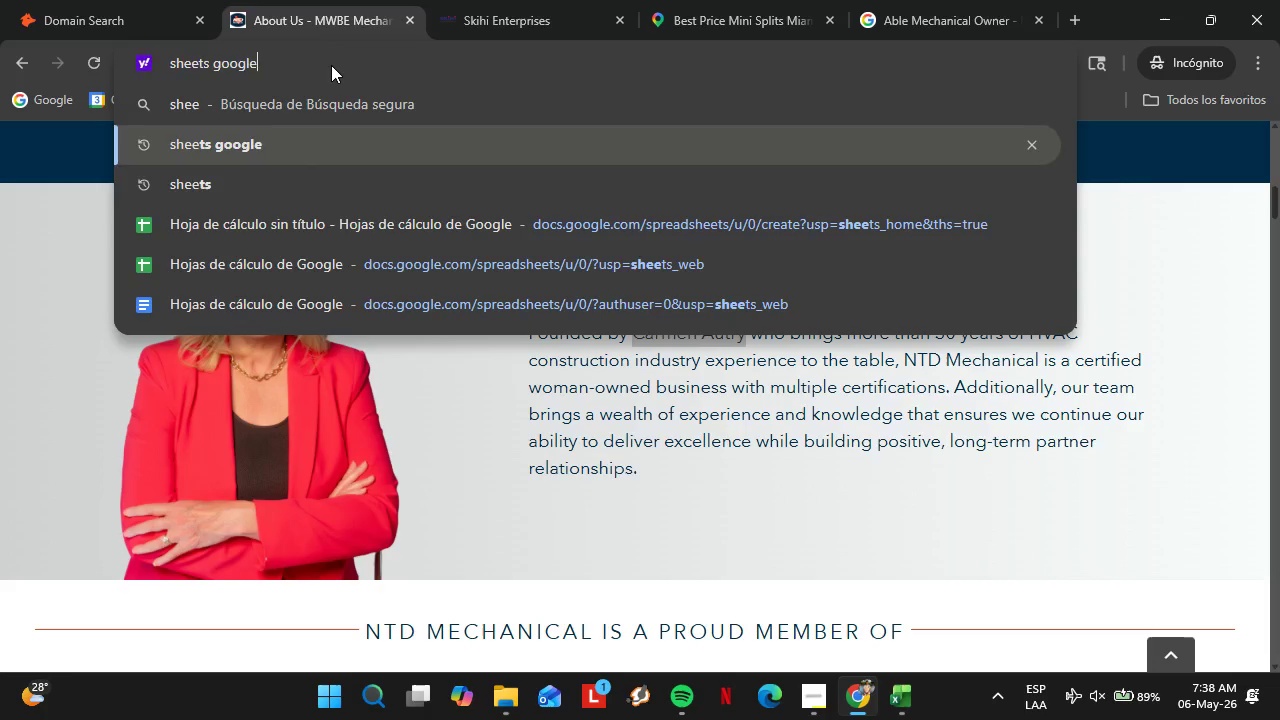 
key(ArrowDown)
 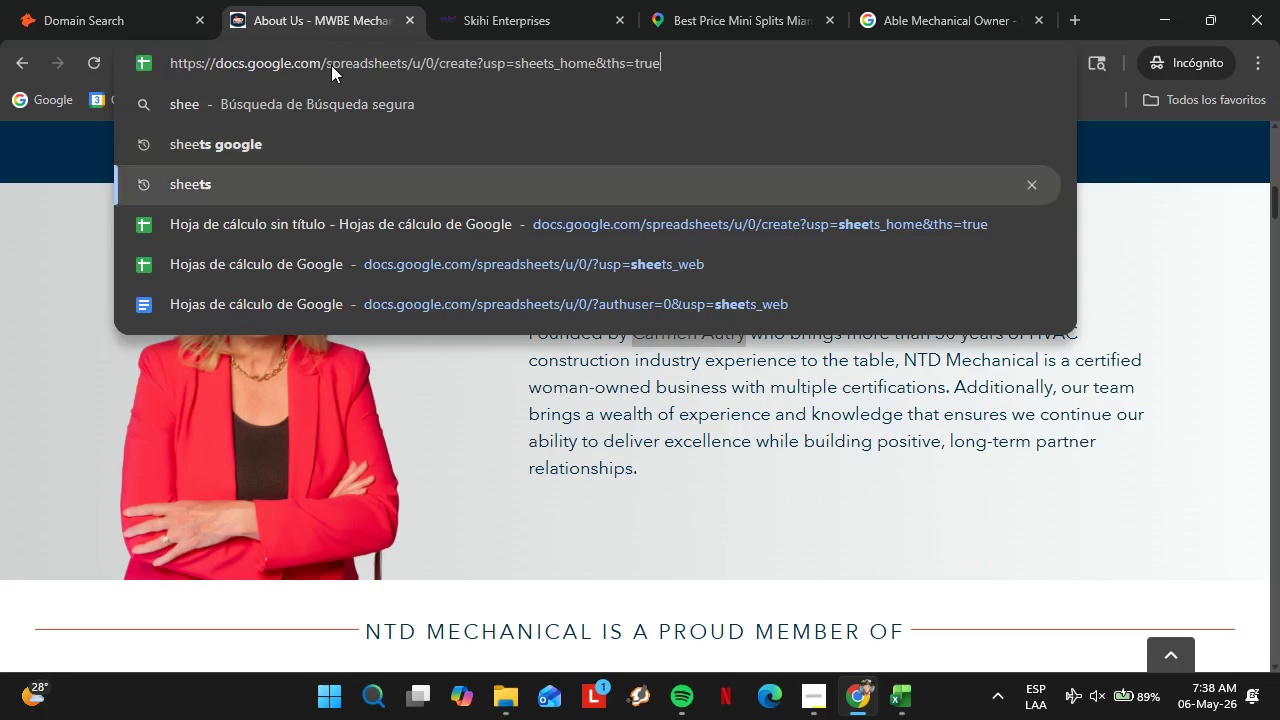 
key(ArrowDown)
 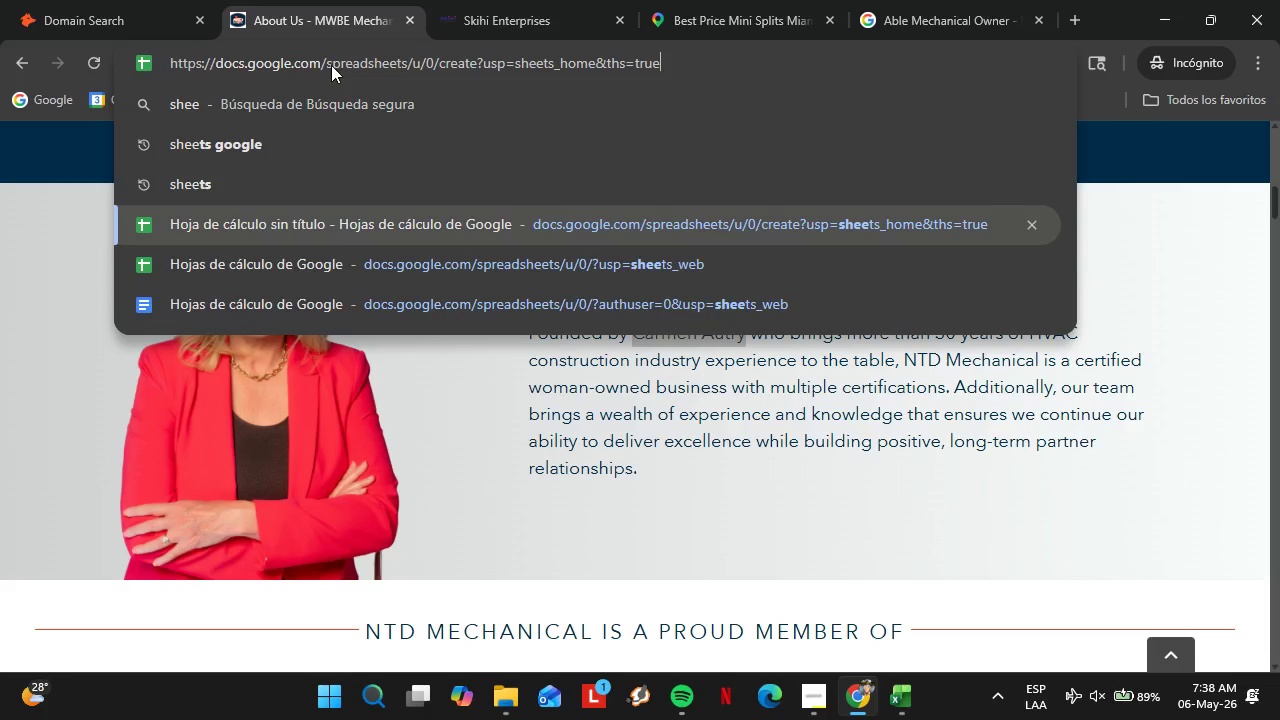 
key(ArrowDown)
 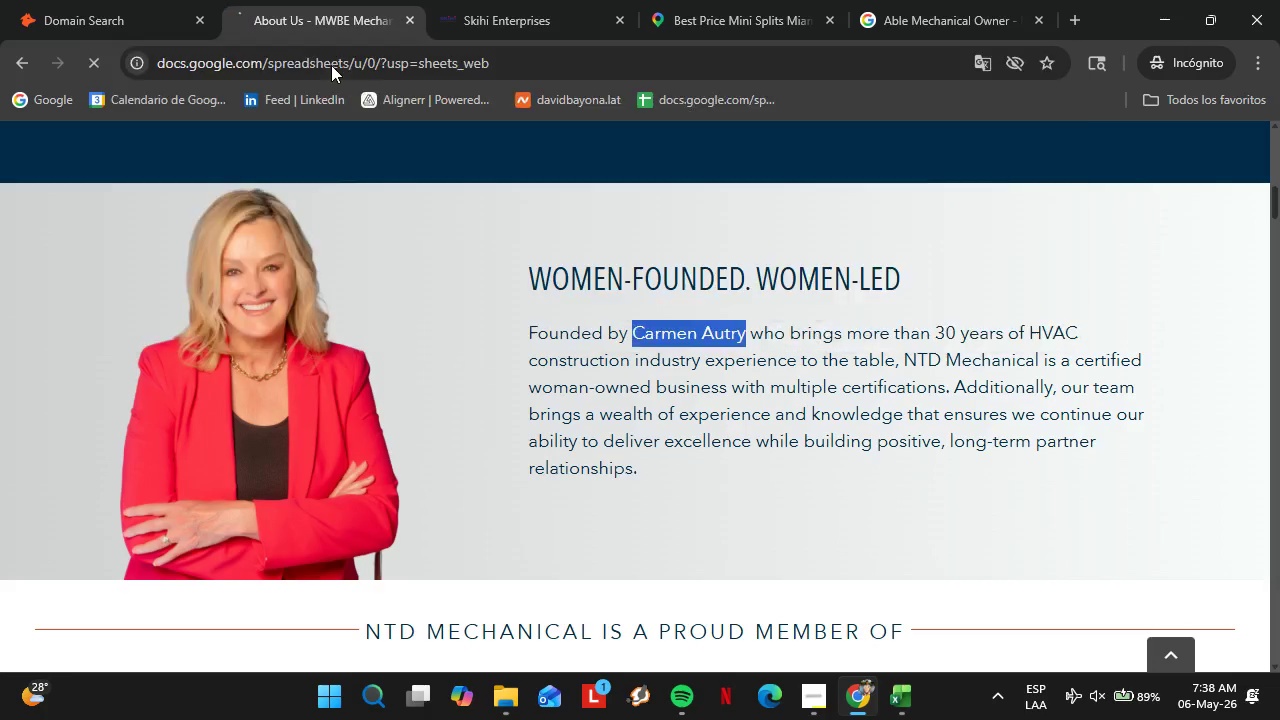 
key(Enter)
 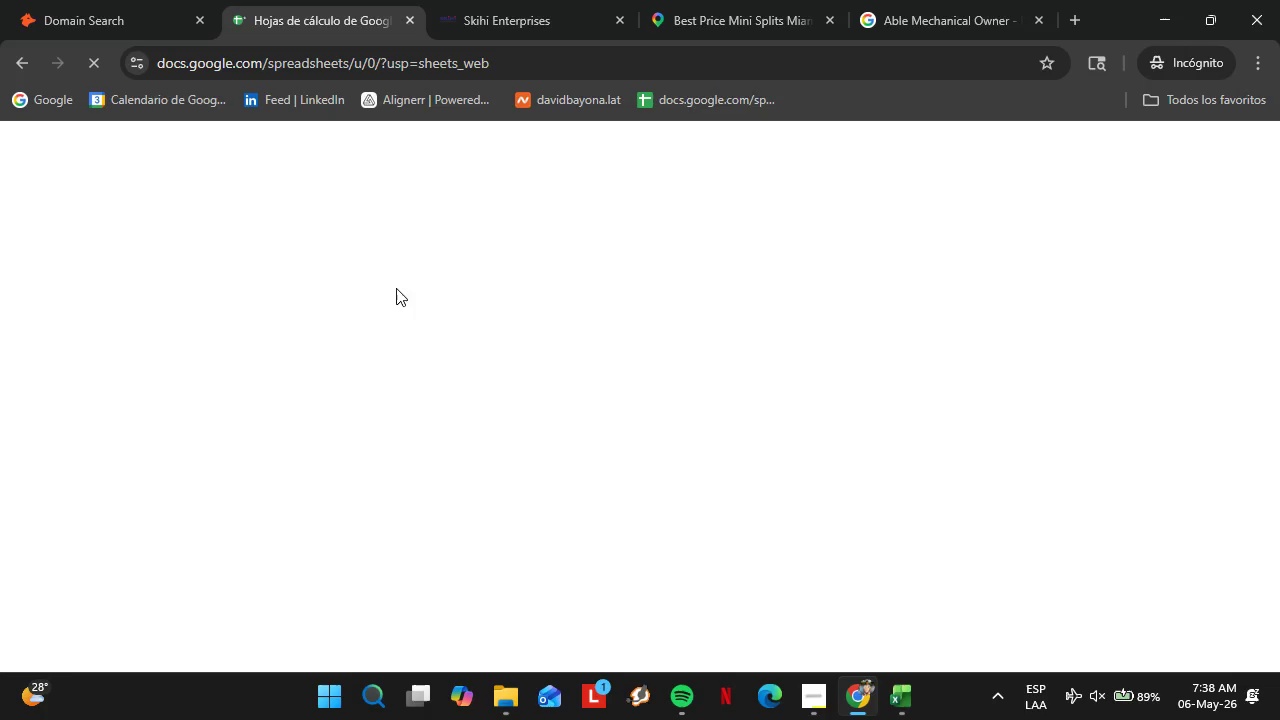 
left_click([576, 22])
 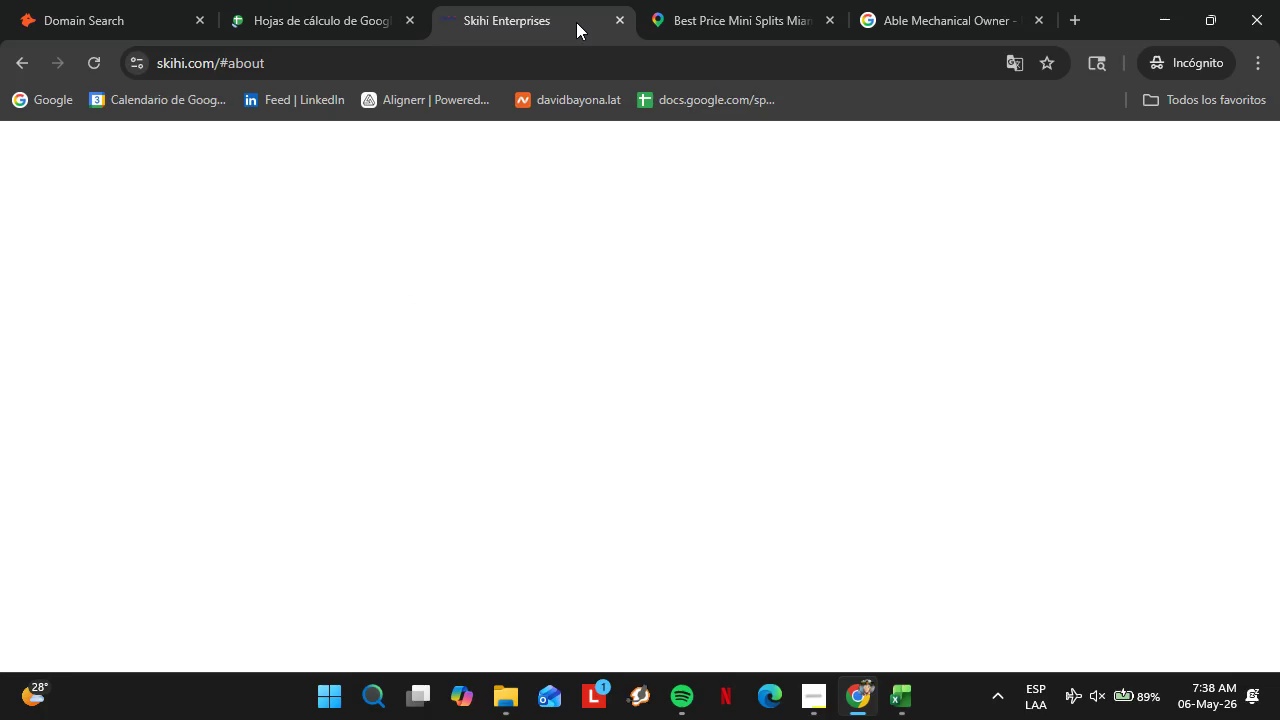 
left_click([319, 0])
 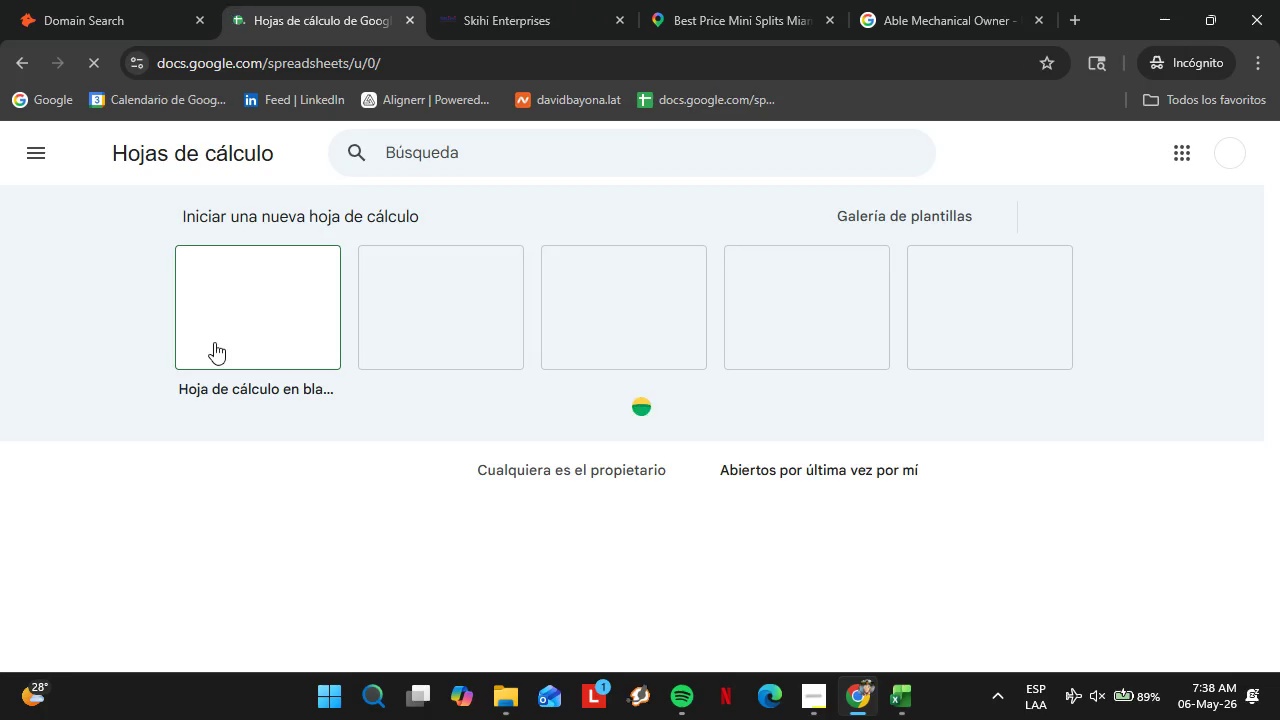 
left_click([252, 306])
 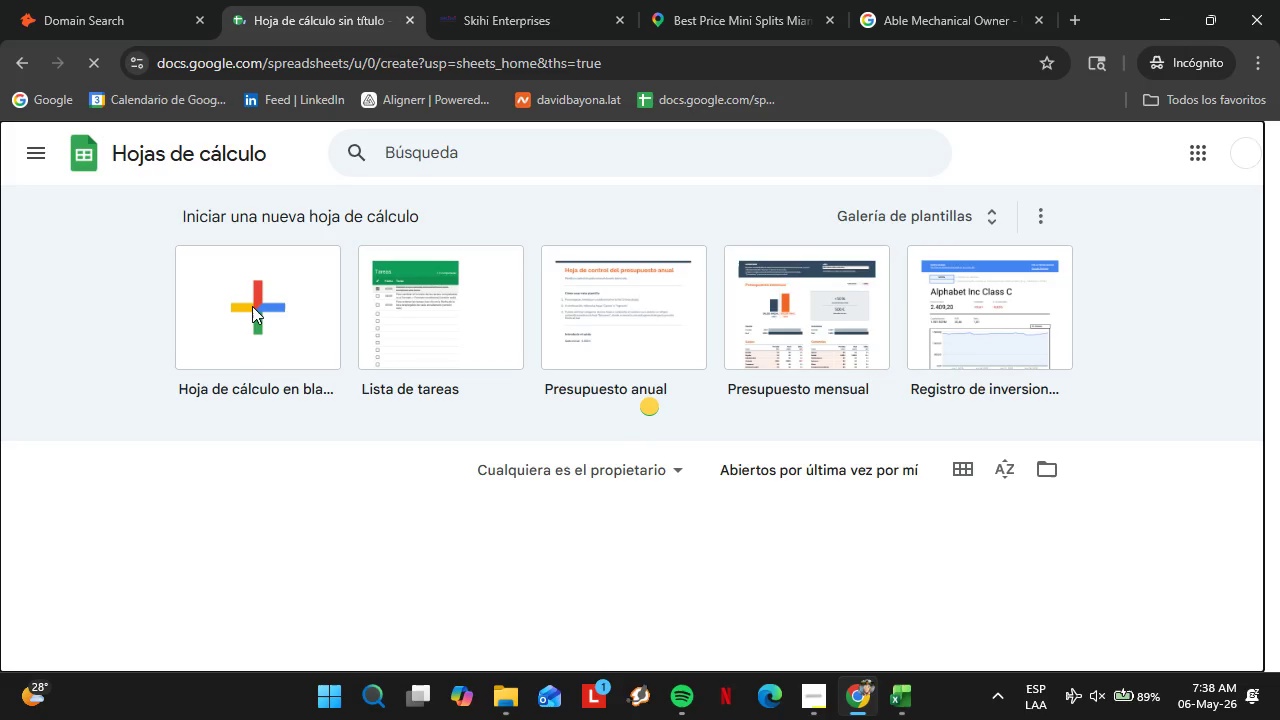 
wait(5.67)
 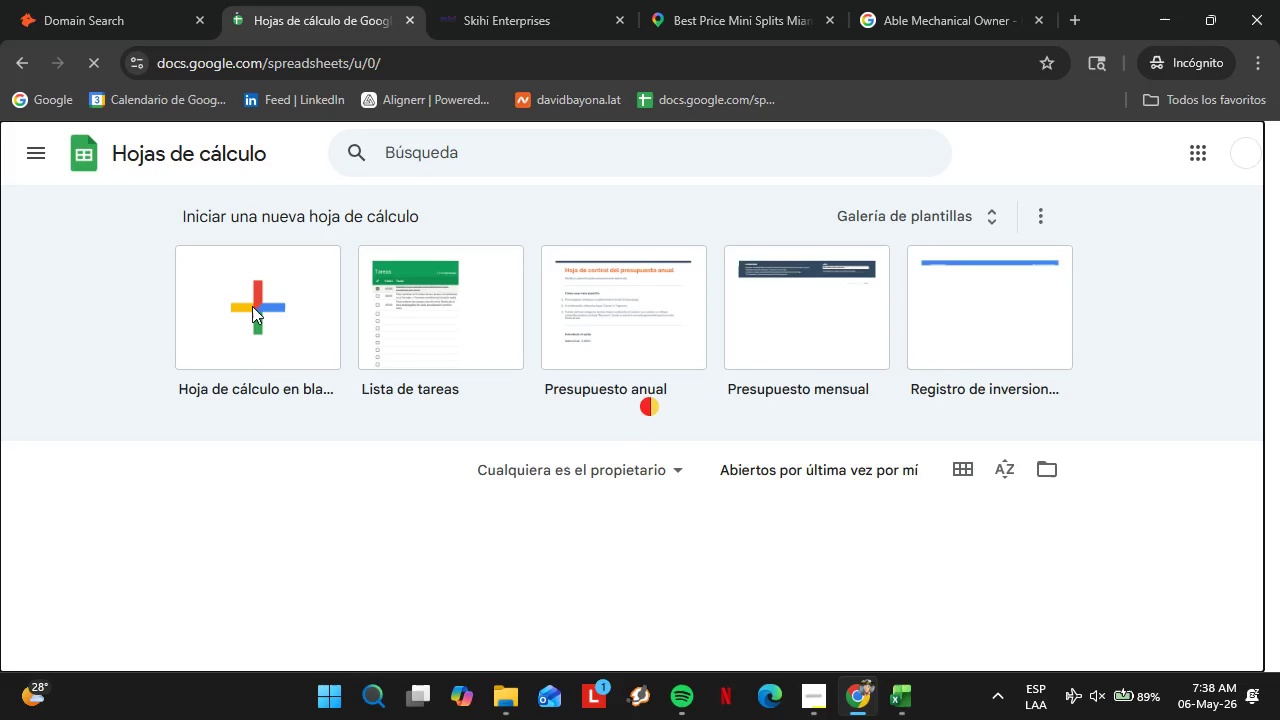 
left_click([101, 309])
 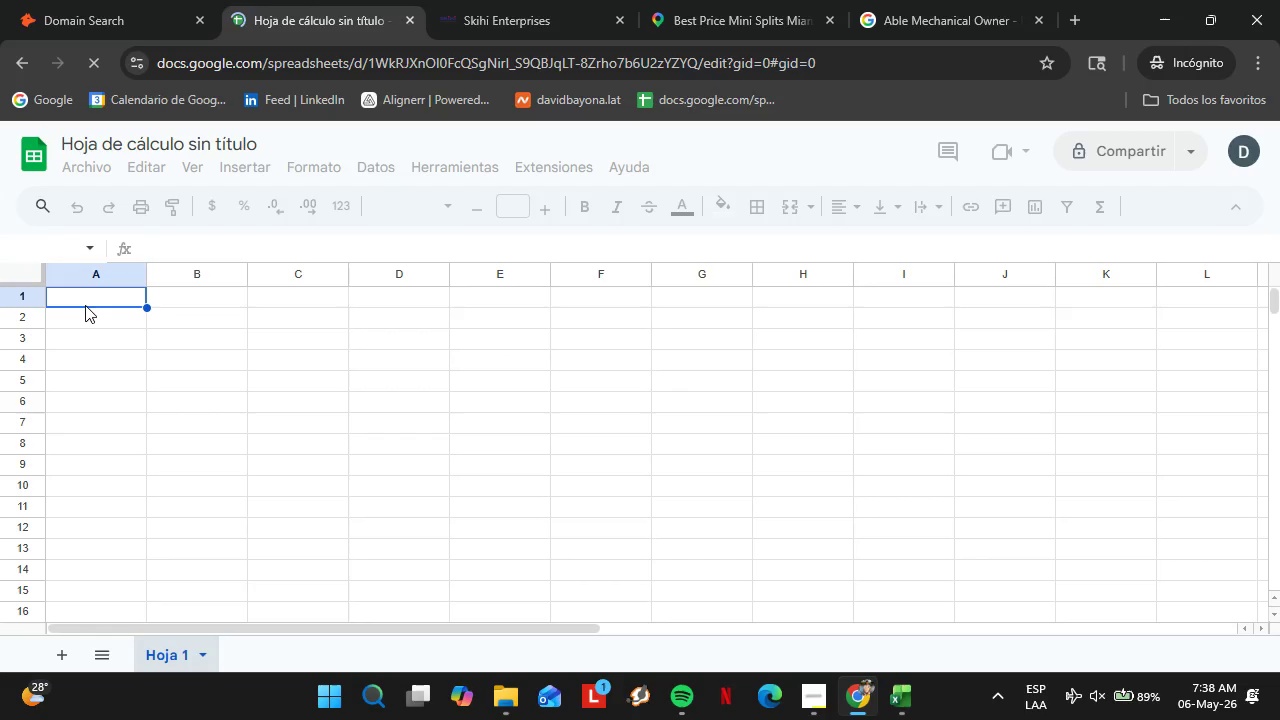 
type(ambientedge.com)
 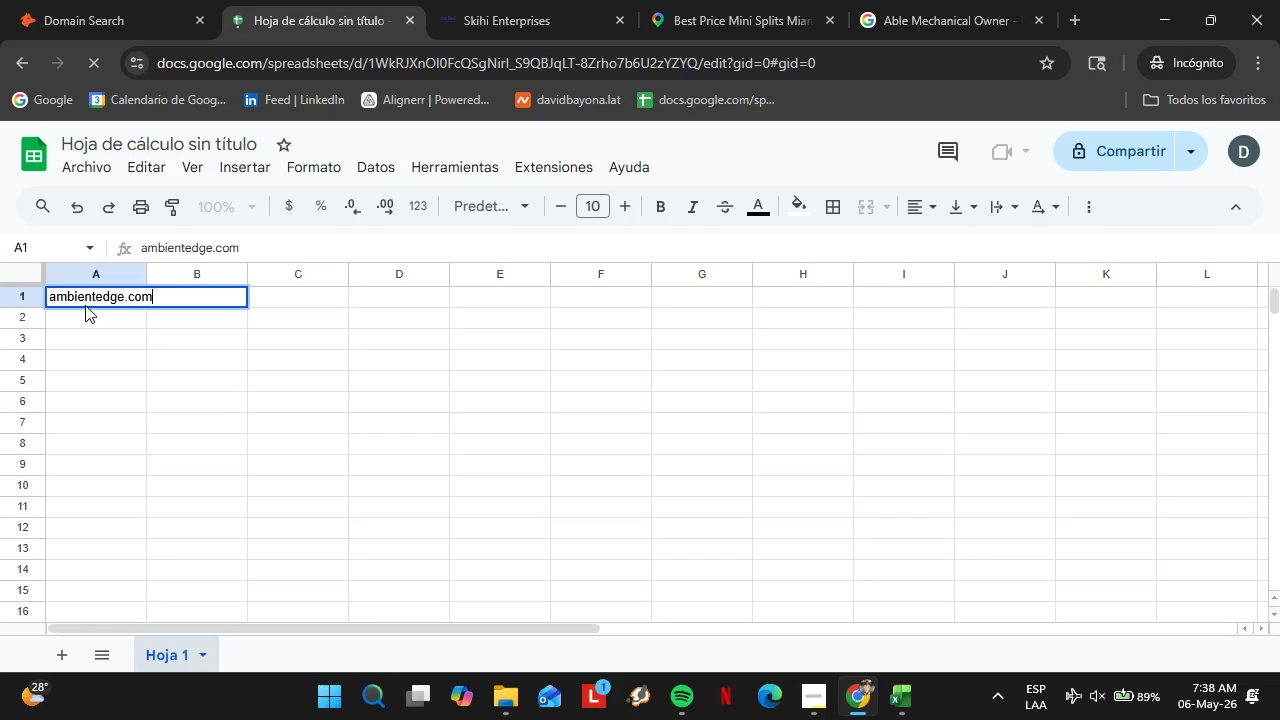 
key(ArrowDown)
 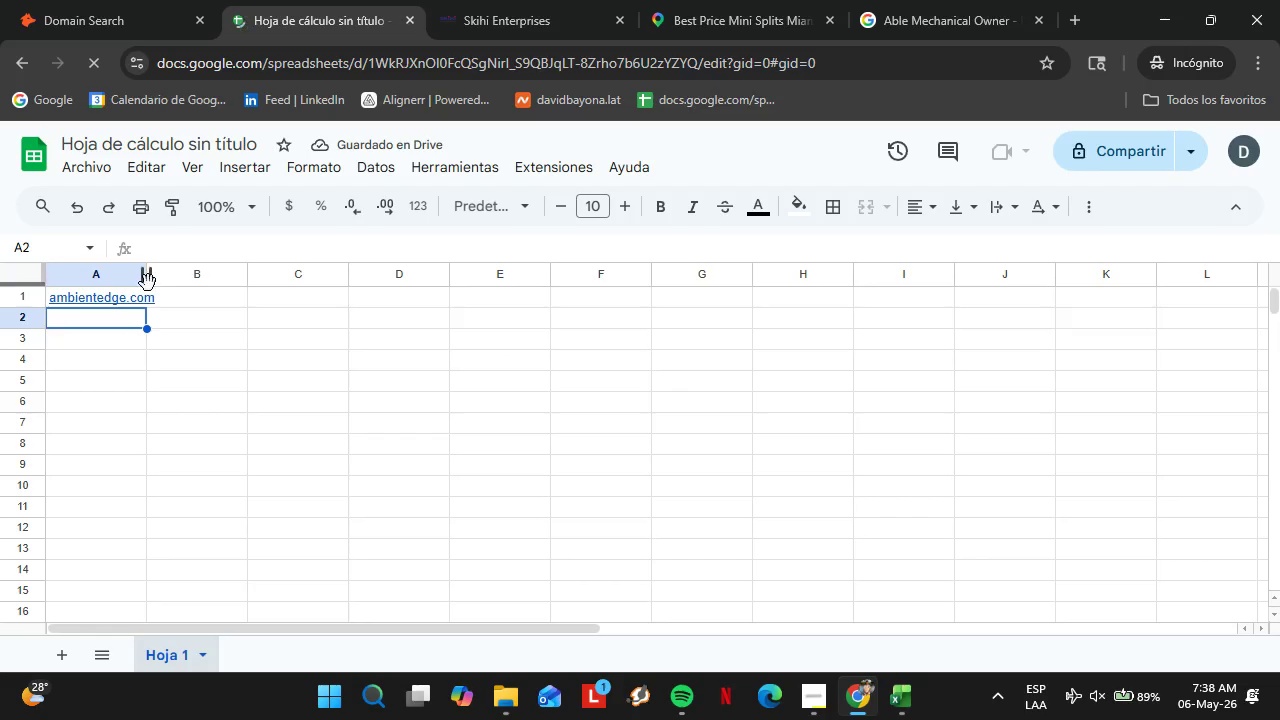 
double_click([147, 279])
 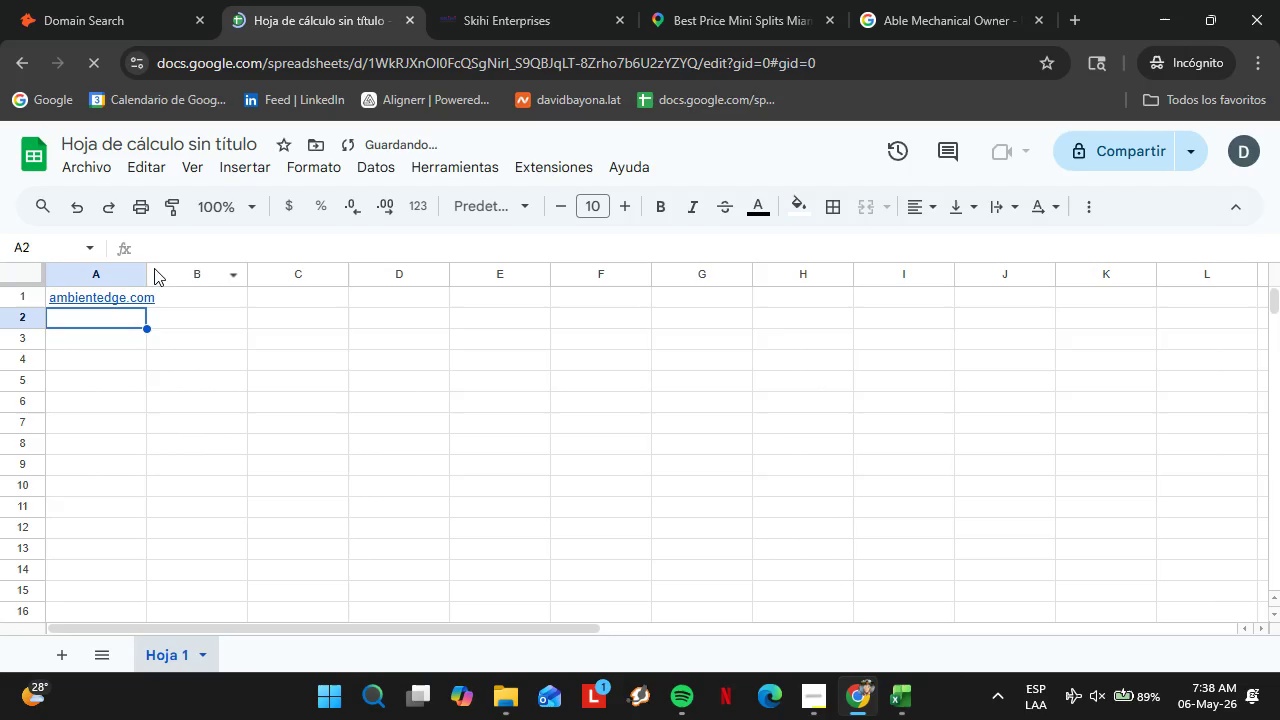 
double_click([148, 270])
 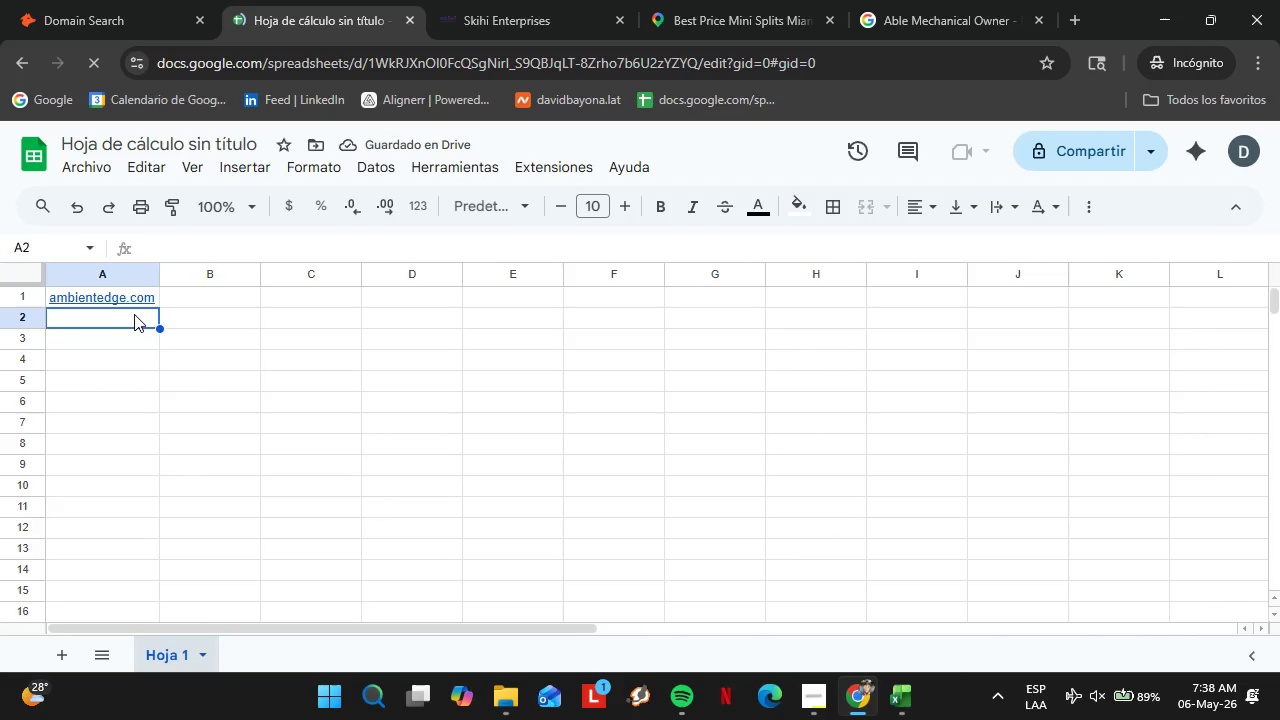 
type(servicechampions.net)
 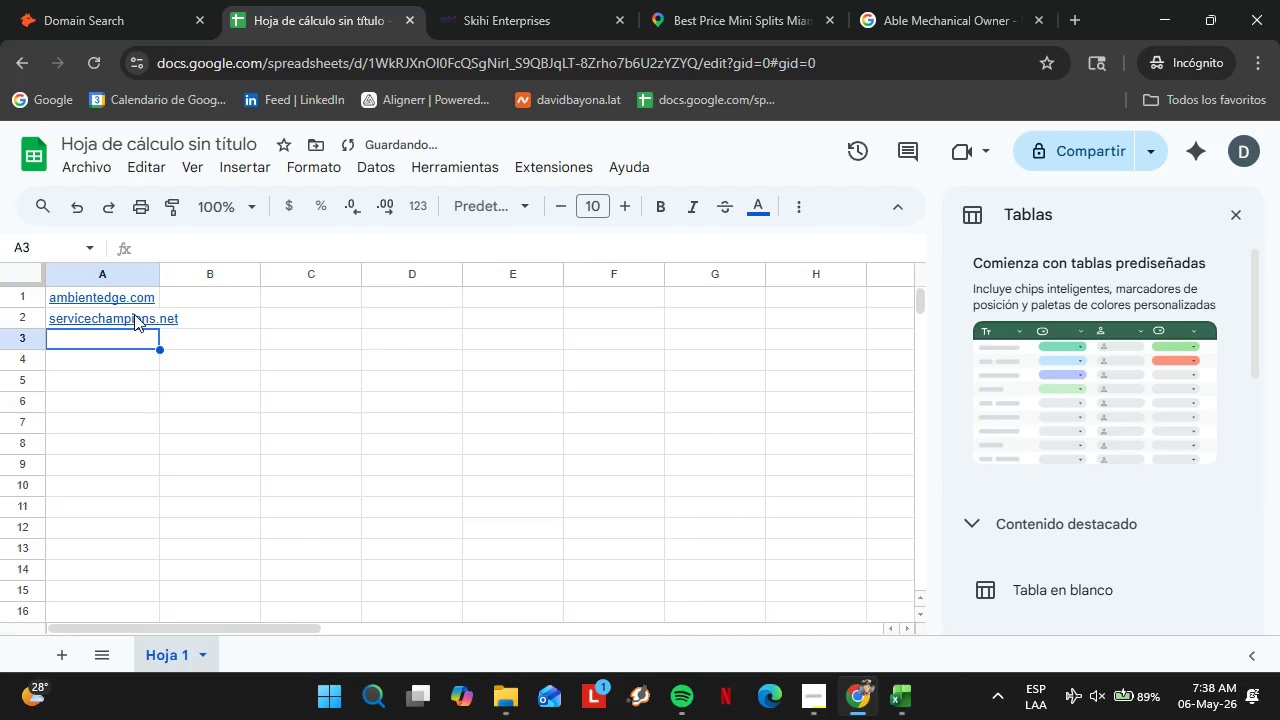 
key(Enter)
 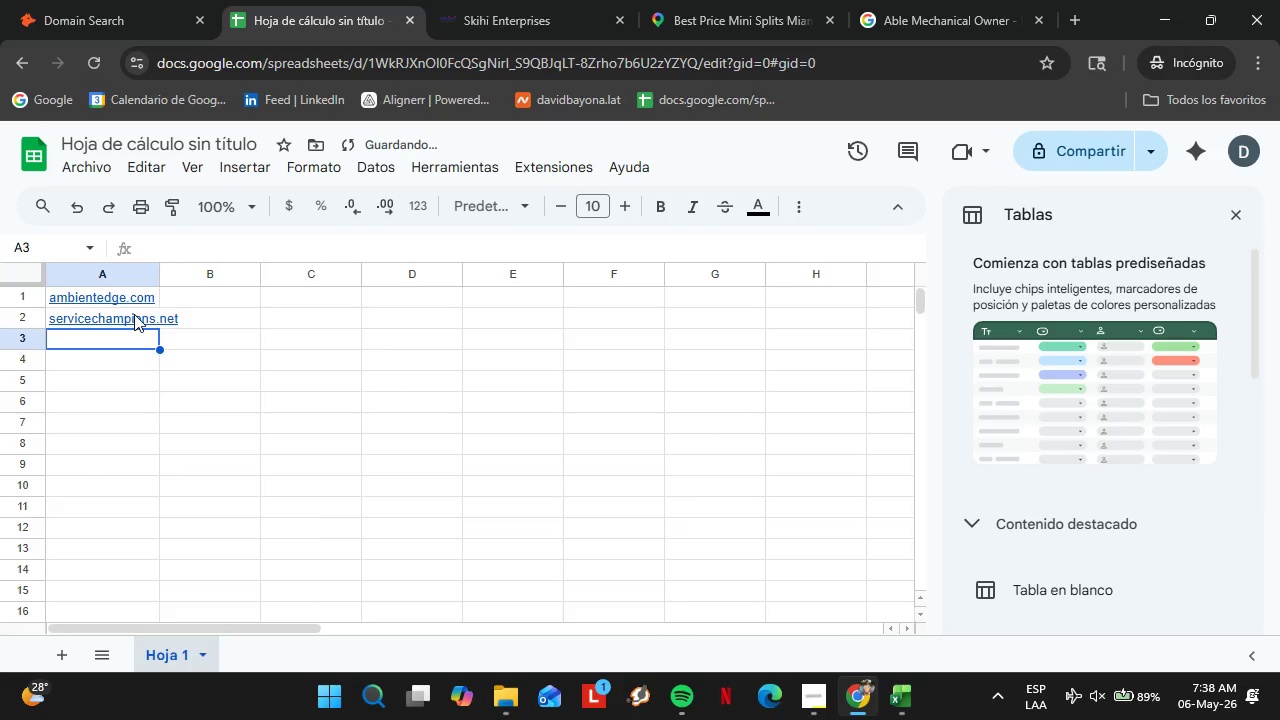 
type(goettl.com)
 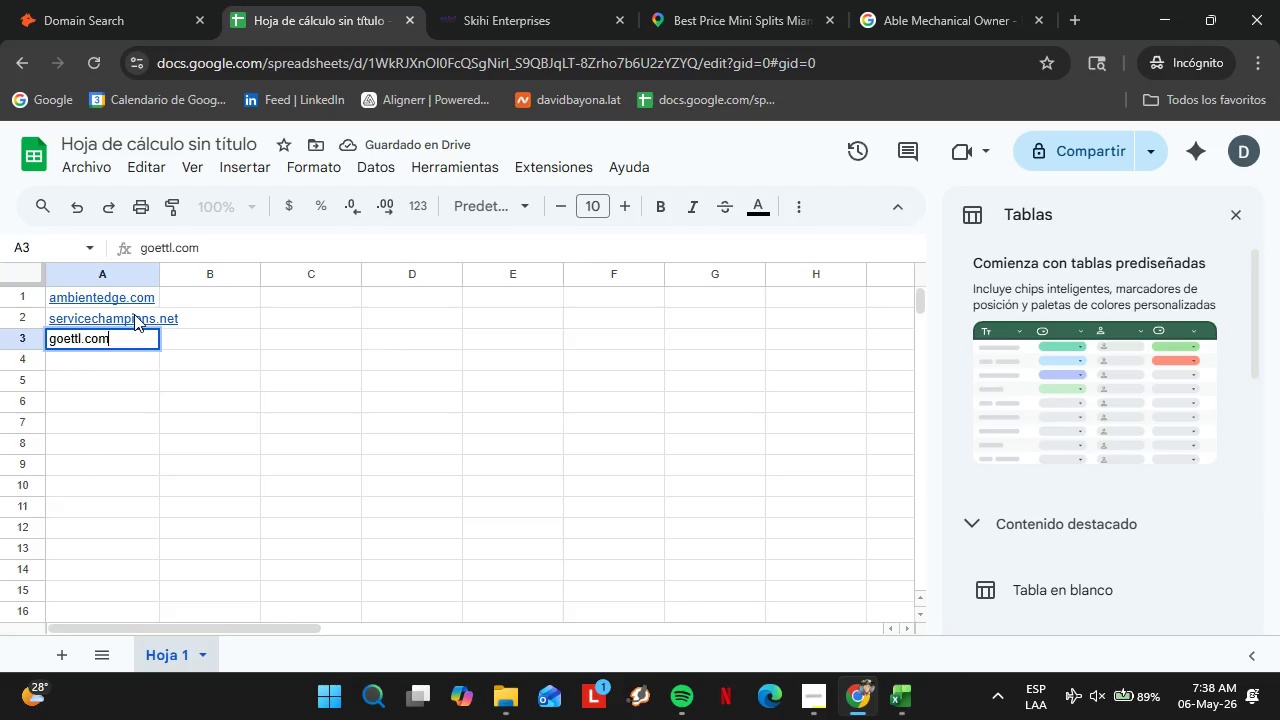 
key(Enter)
 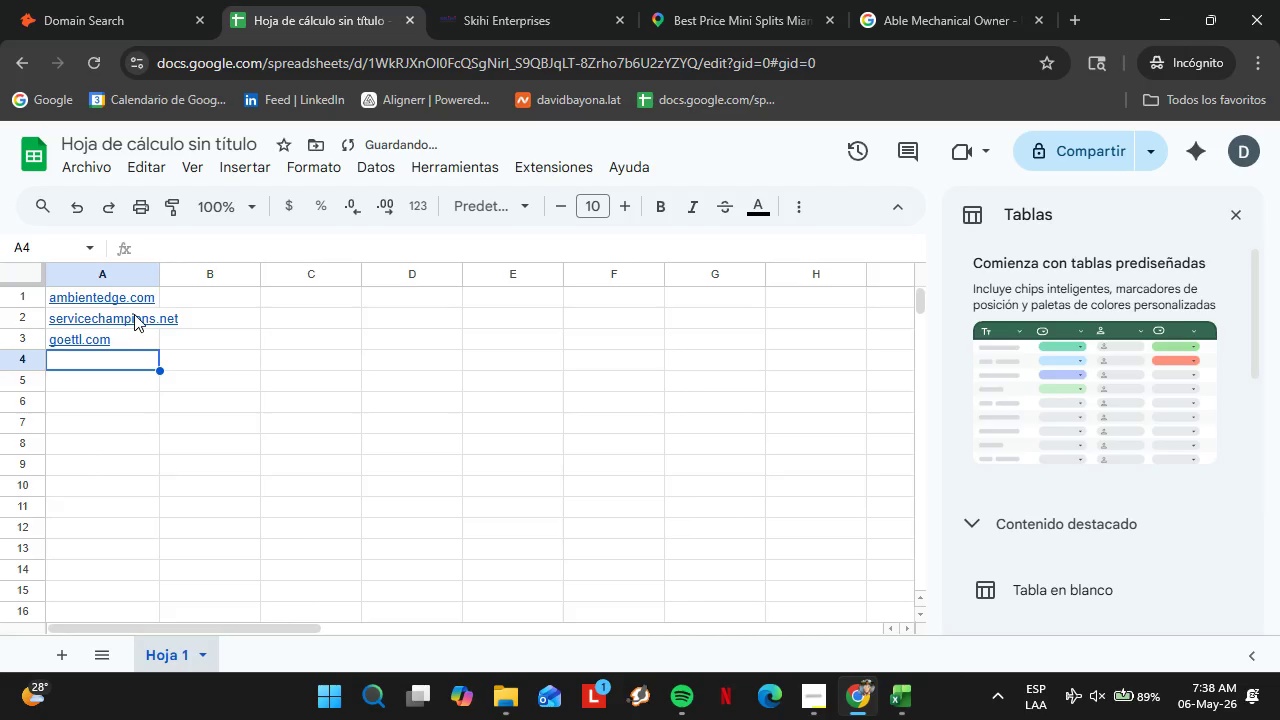 
type(bellbroshvac.com)
 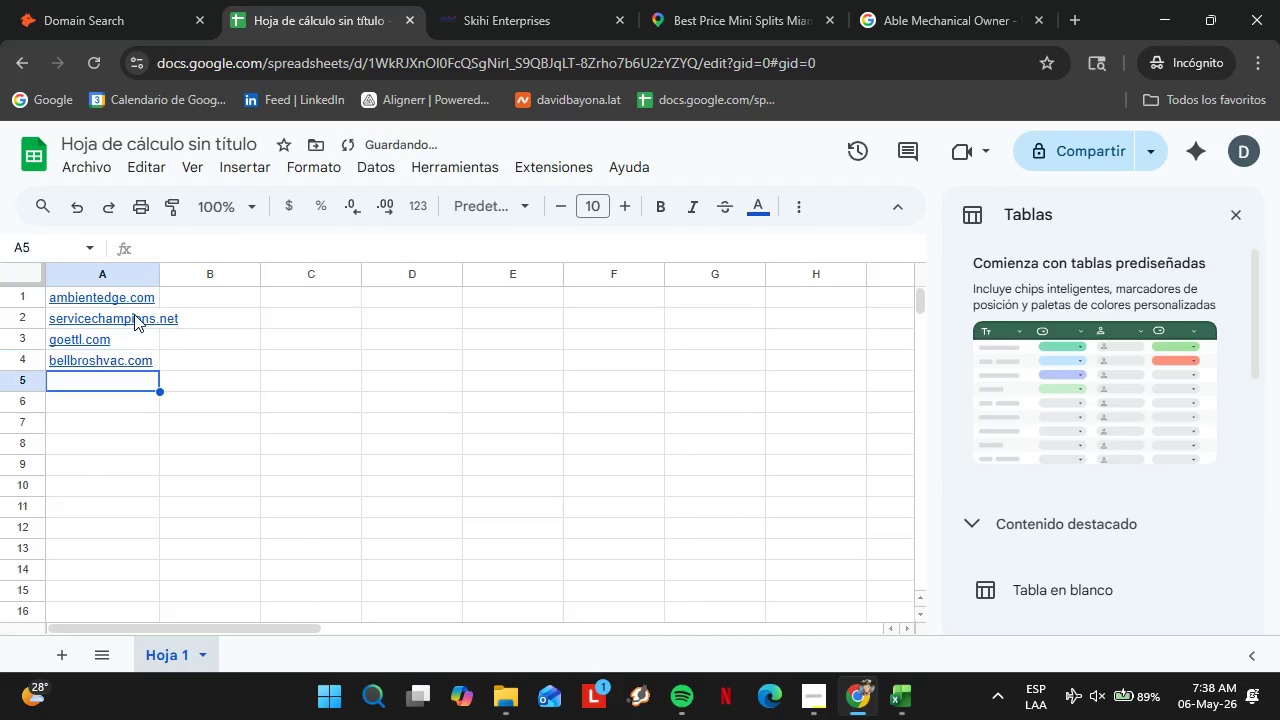 
key(Enter)
 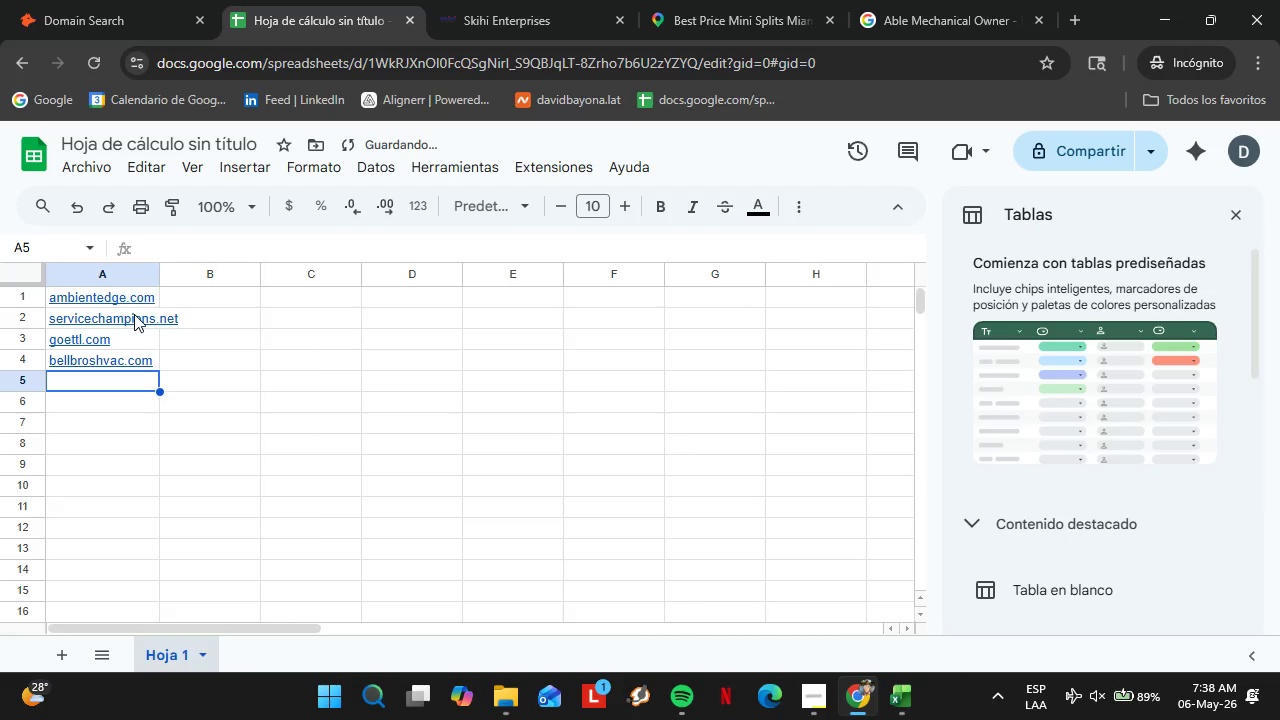 
type(mccarthyac.com)
 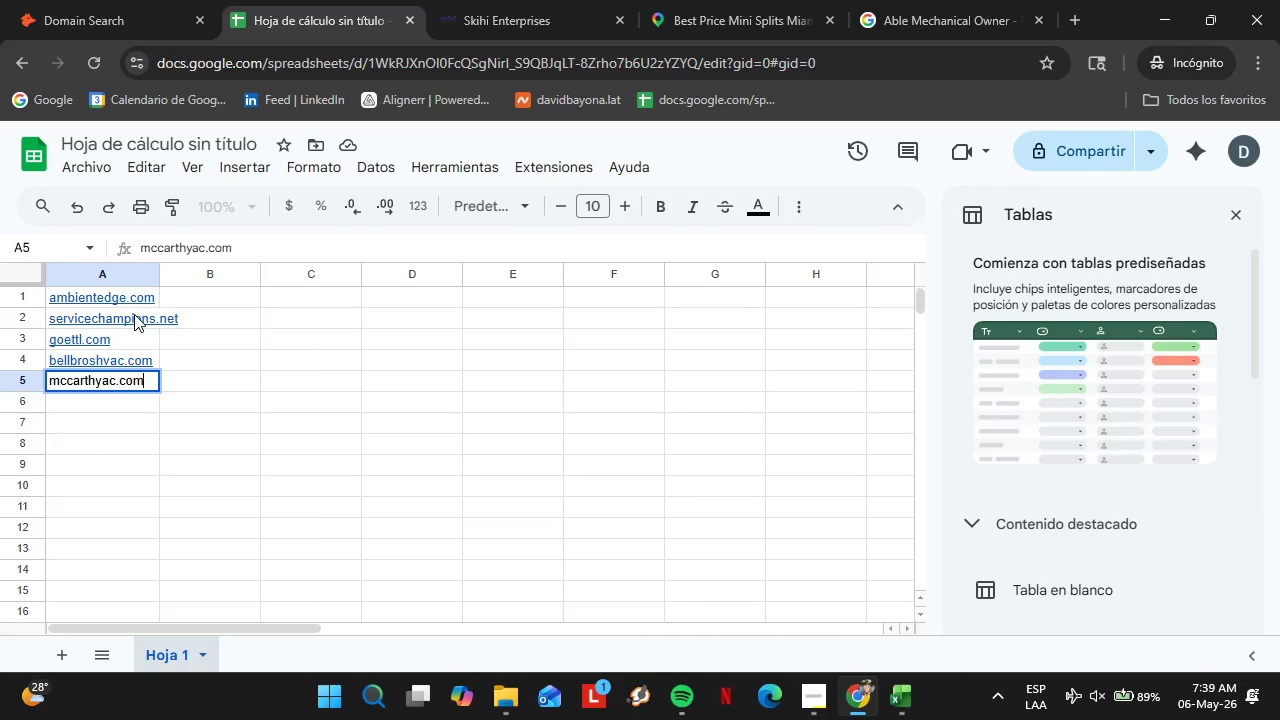 
key(Enter)
 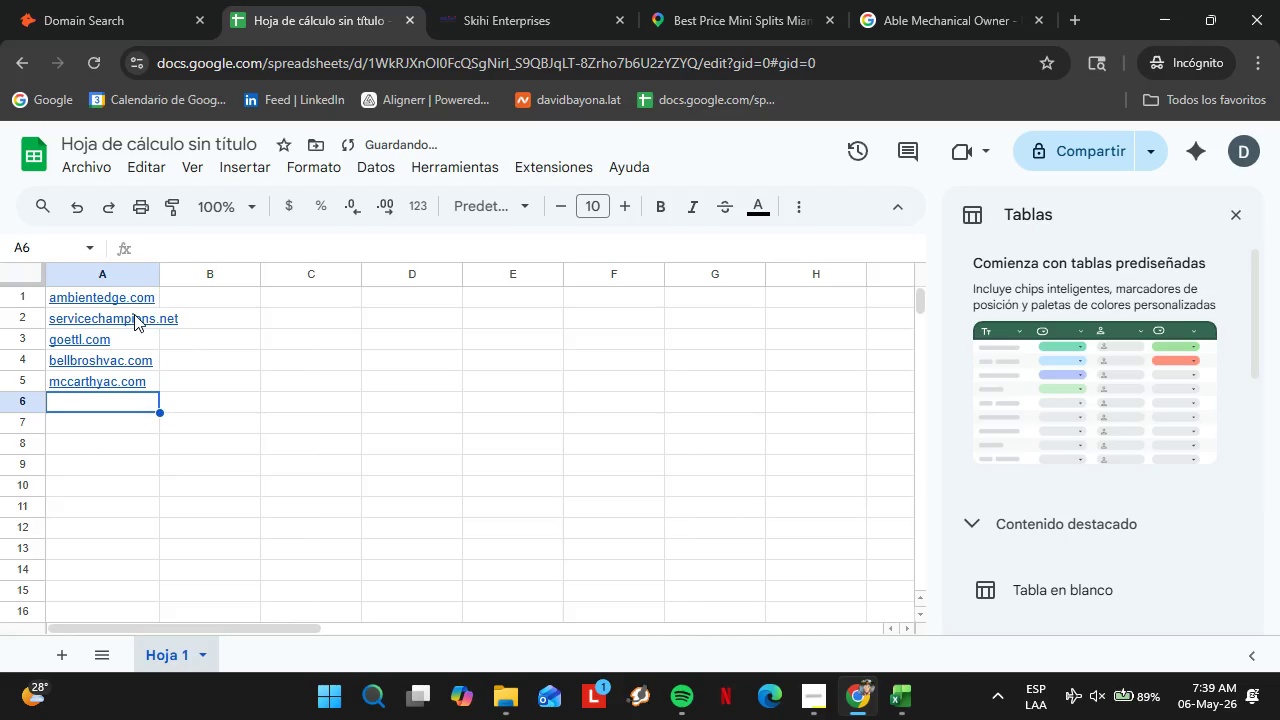 
type(onehou)
 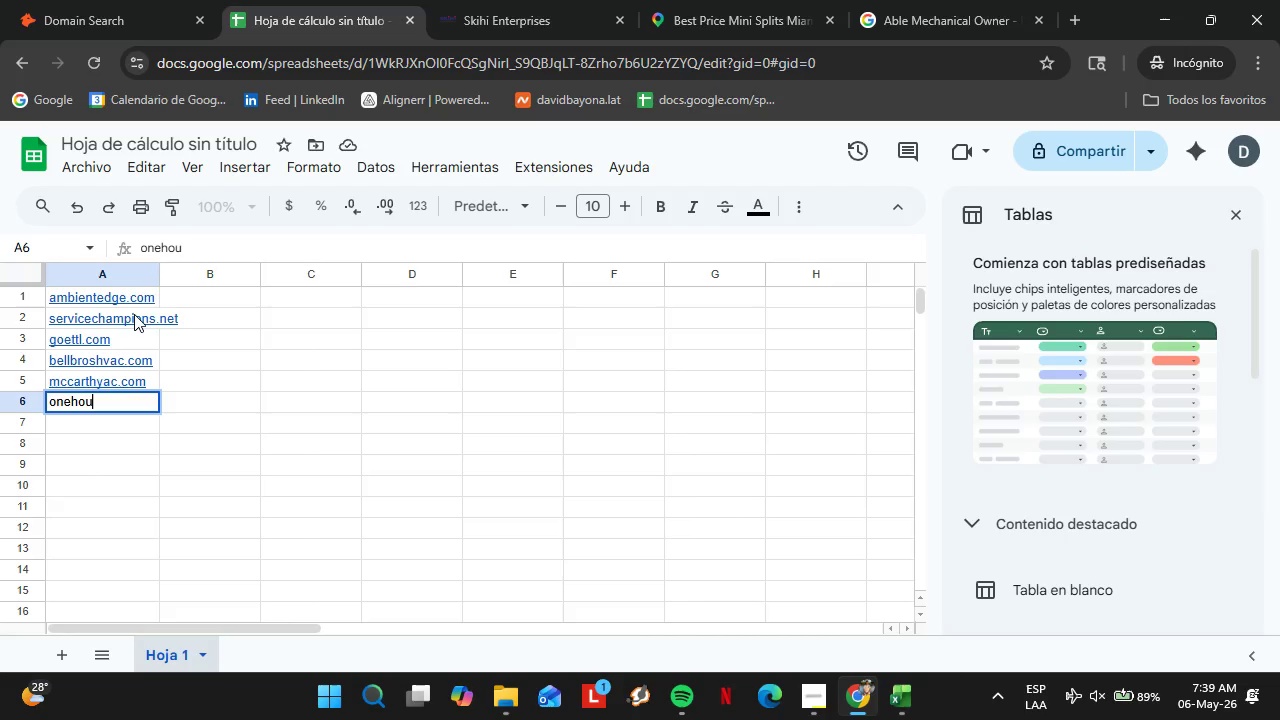 
wait(8.31)
 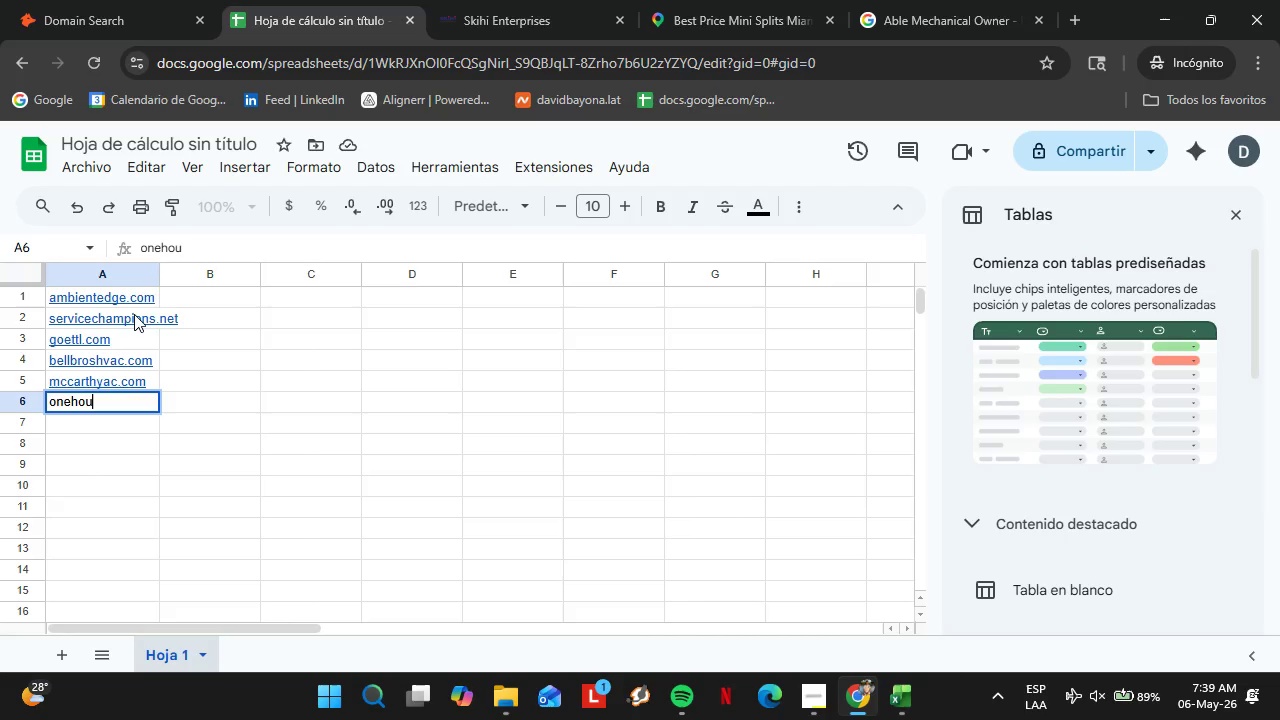 
key(Backspace)
type(urheatandair.com)
 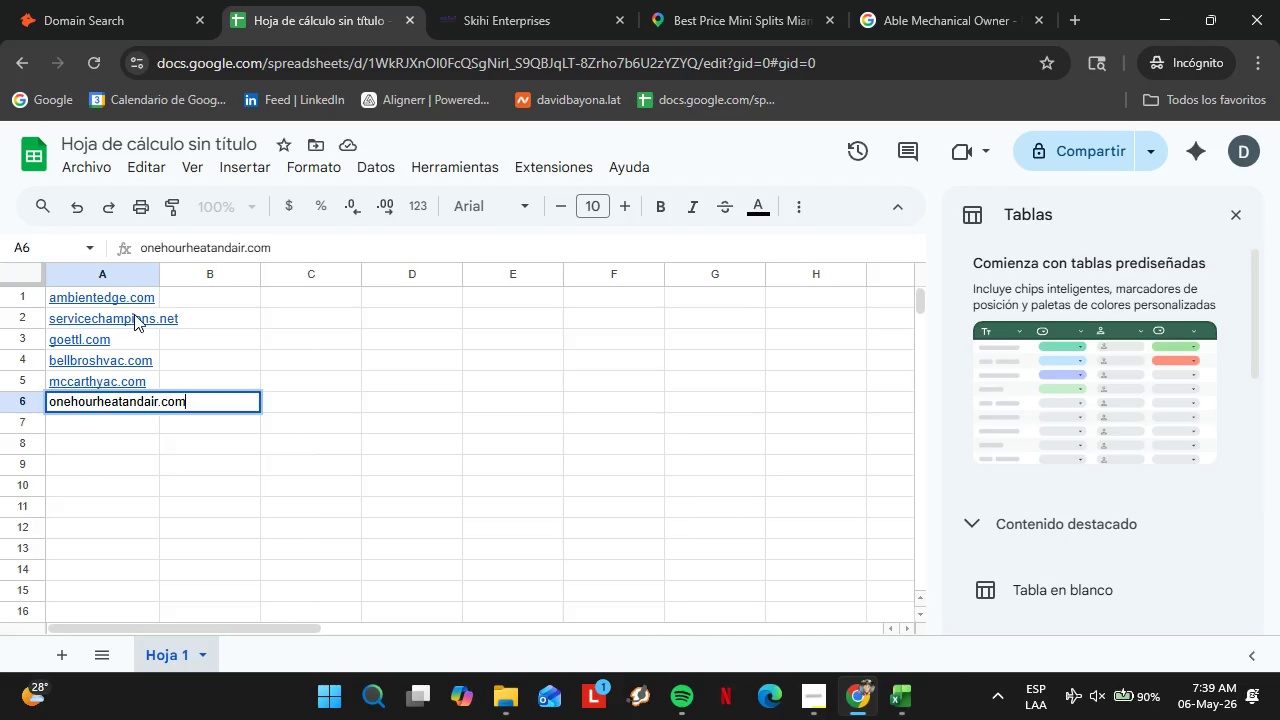 
key(Enter)
 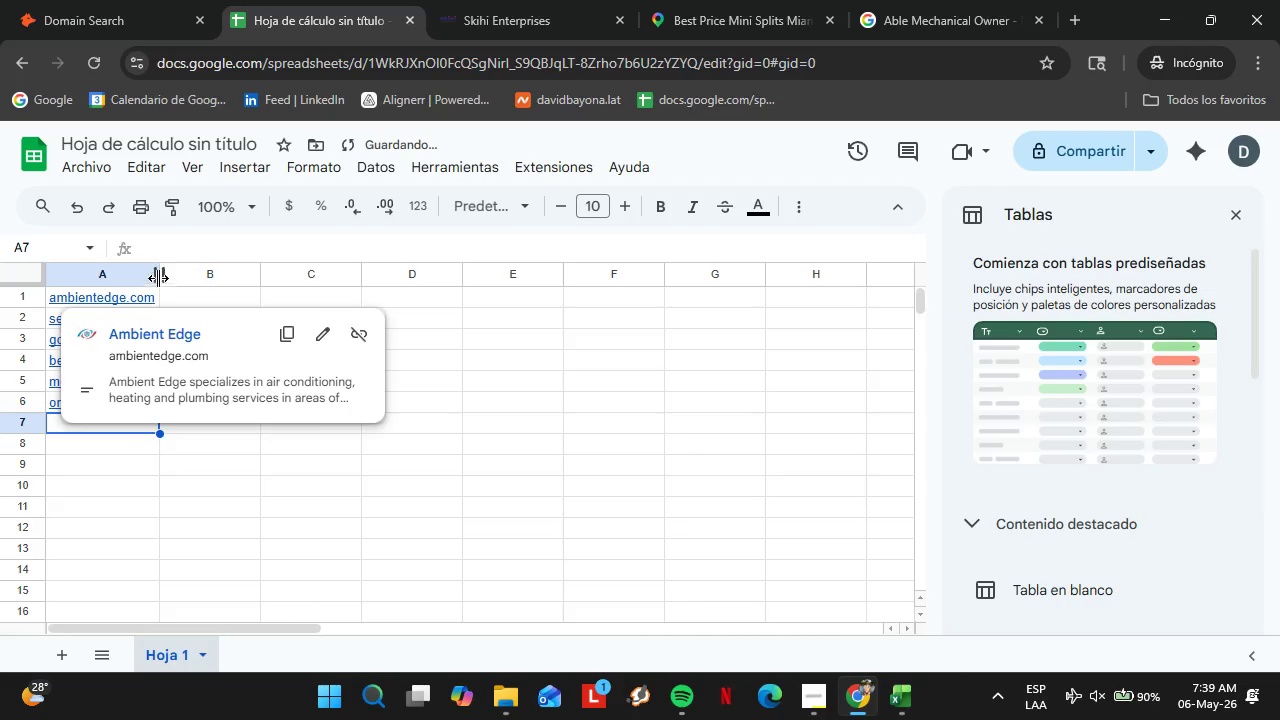 
double_click([156, 278])
 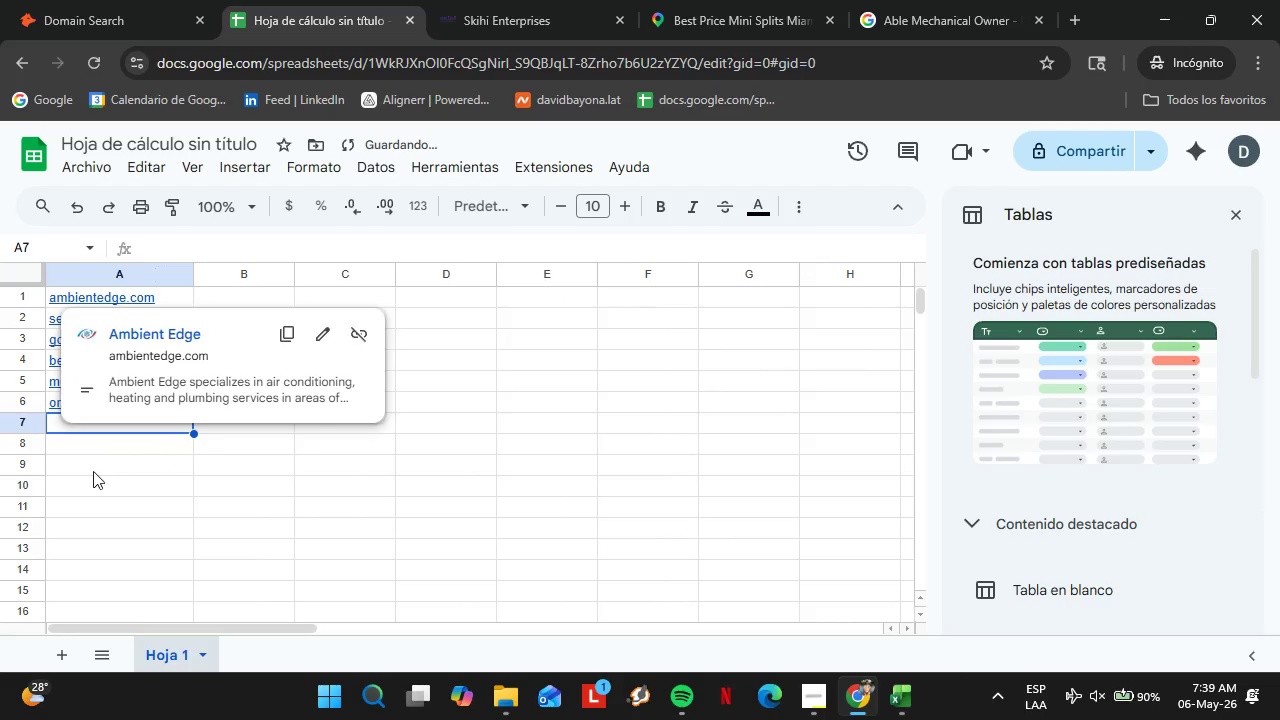 
left_click([93, 471])
 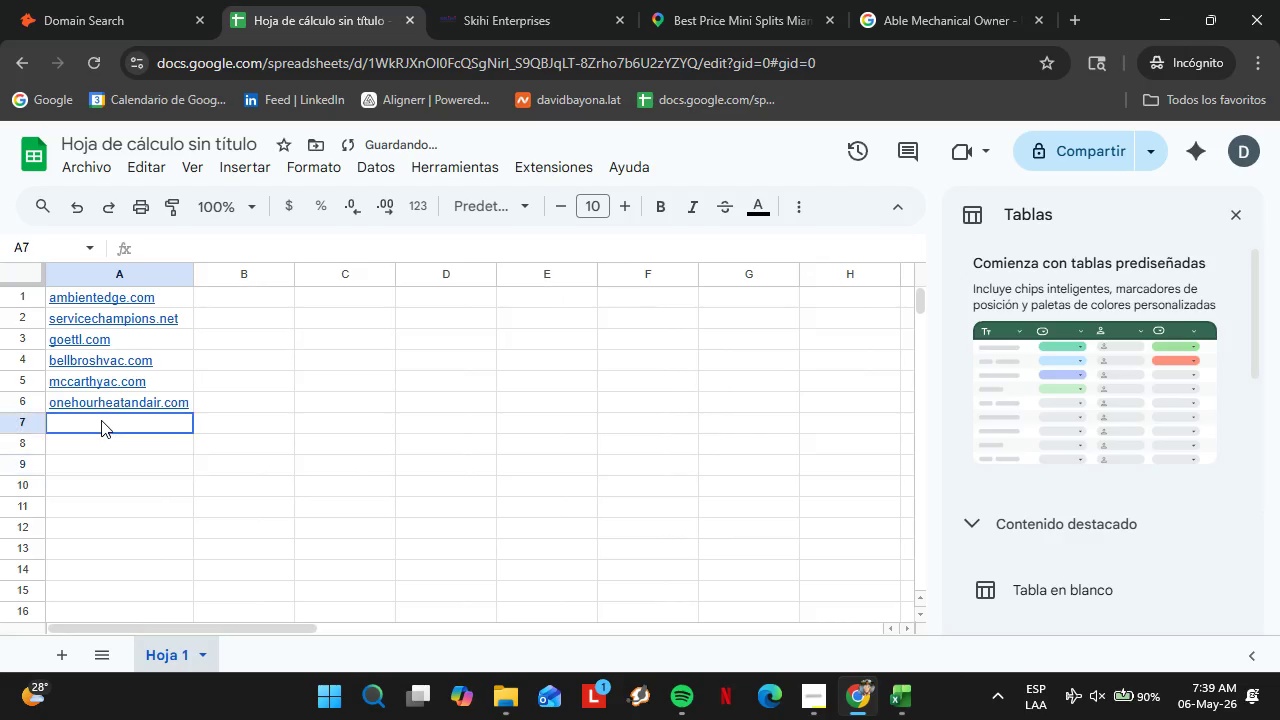 
left_click([101, 420])
 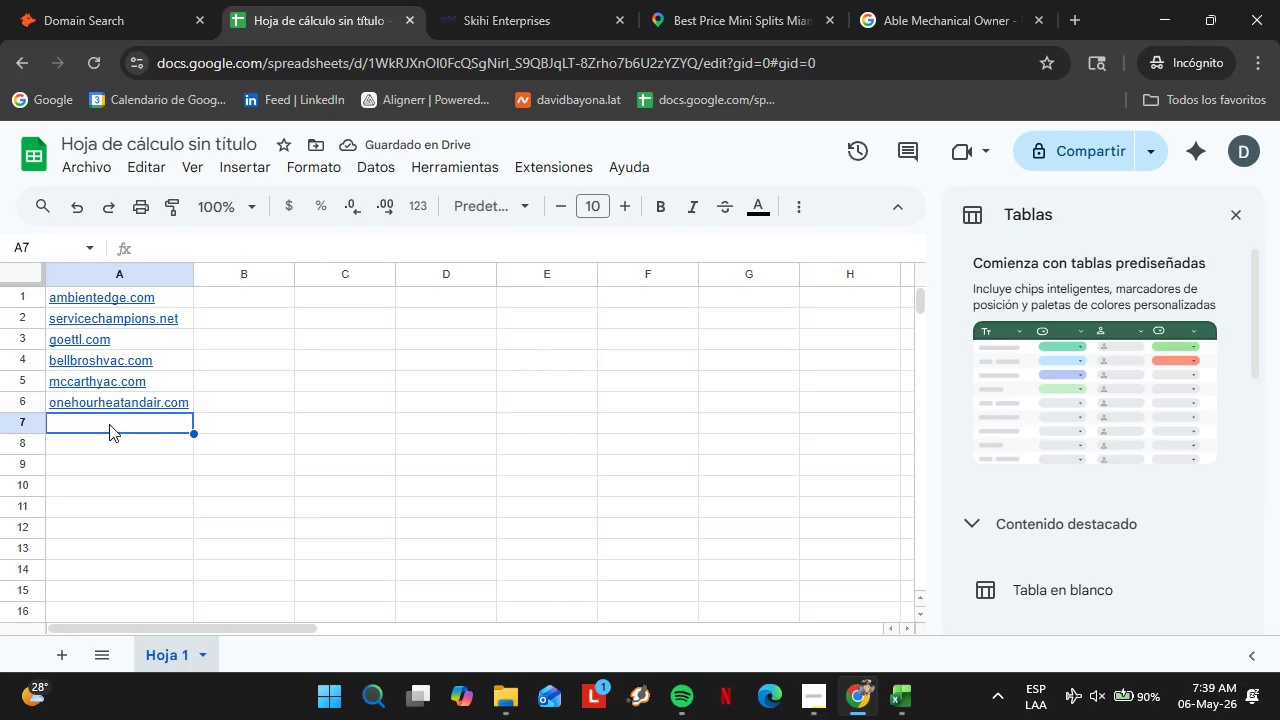 
type(arshvac.com)
 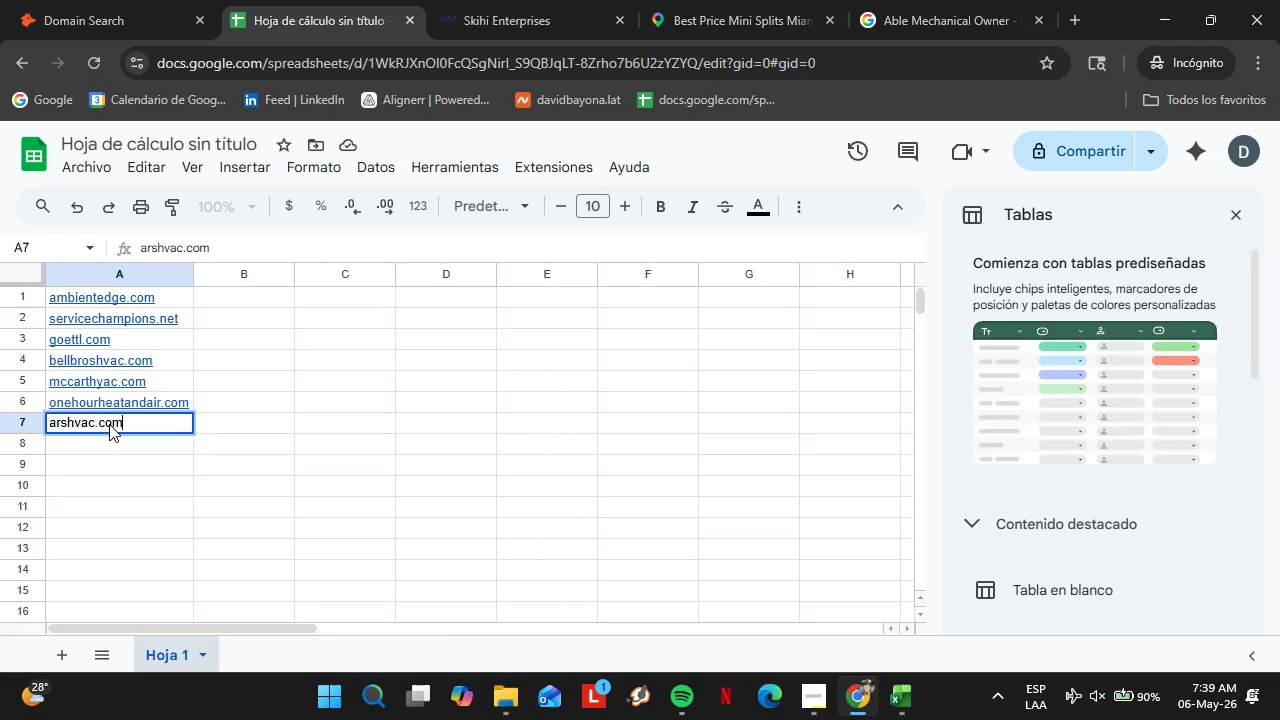 
key(Enter)
 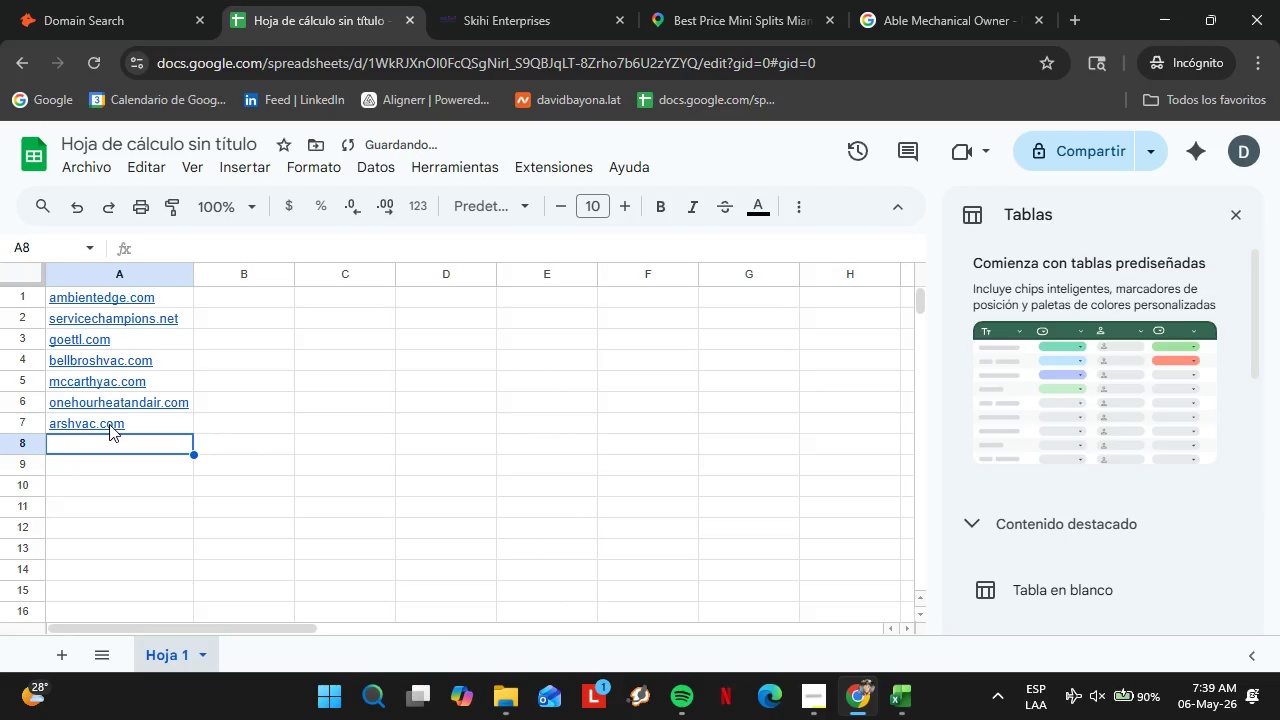 
type(parkerandsons.com)
 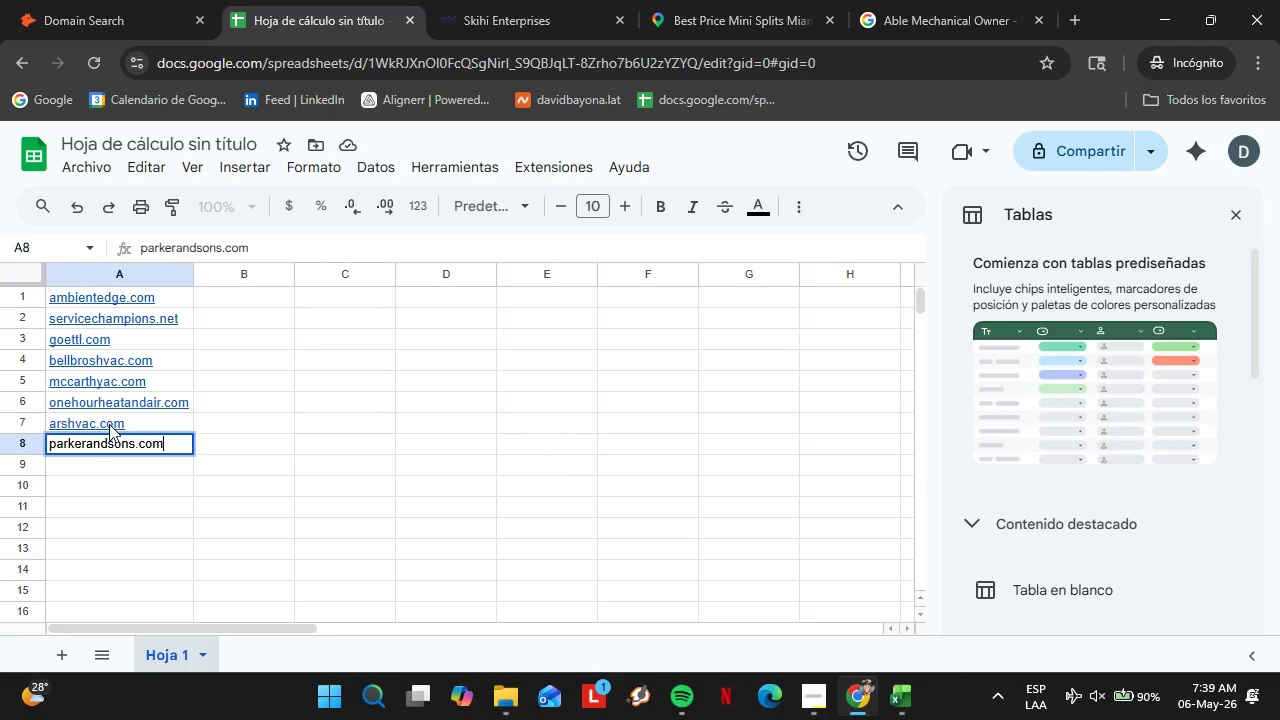 
key(Enter)
 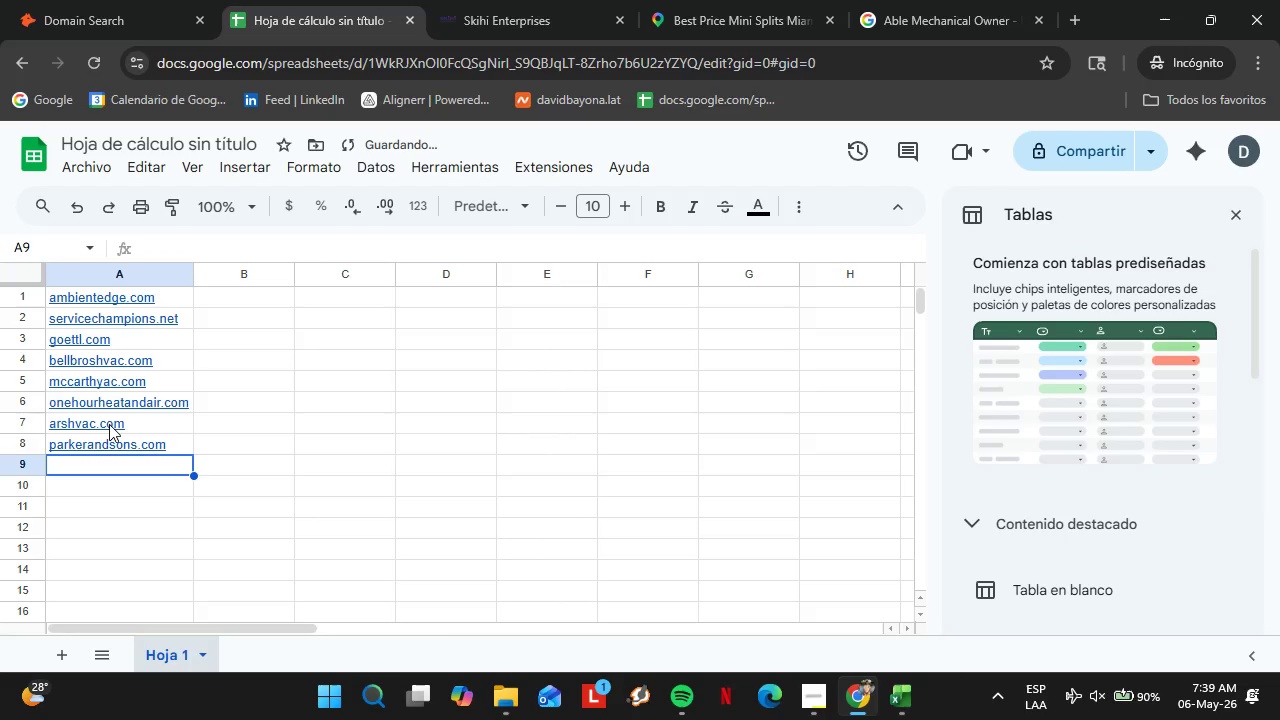 
type(idealservices.com)
 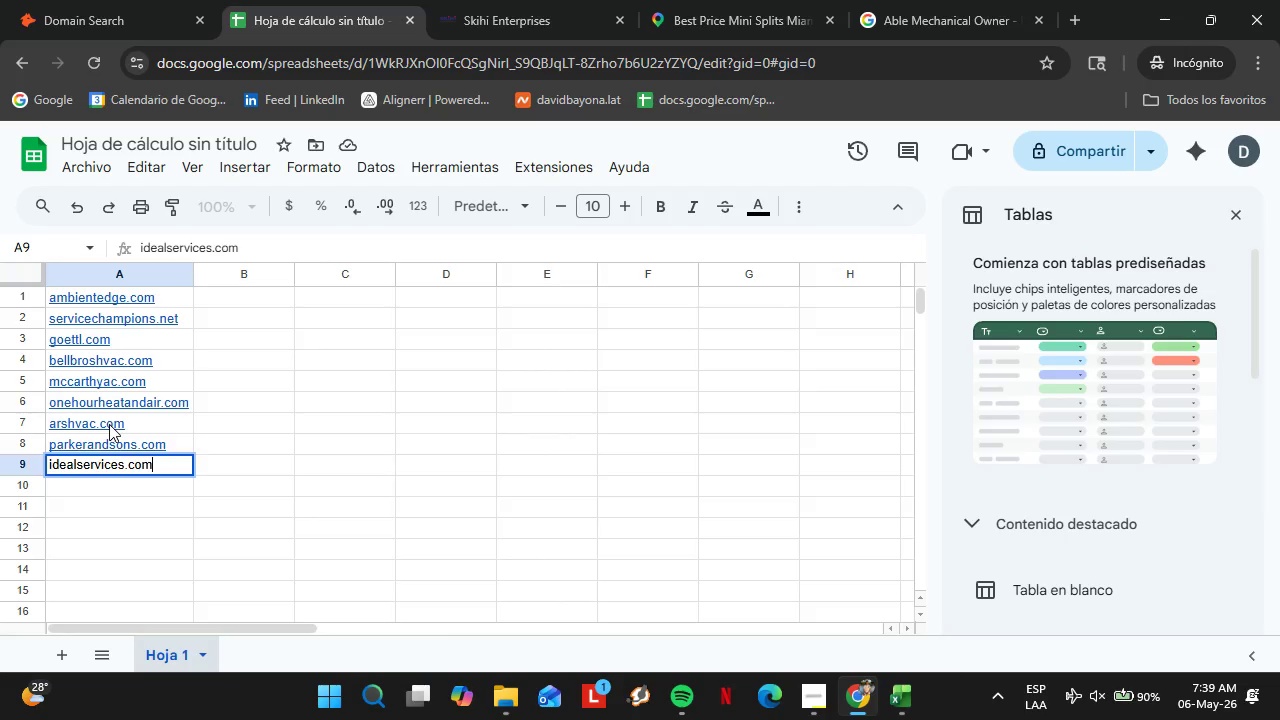 
key(Enter)
 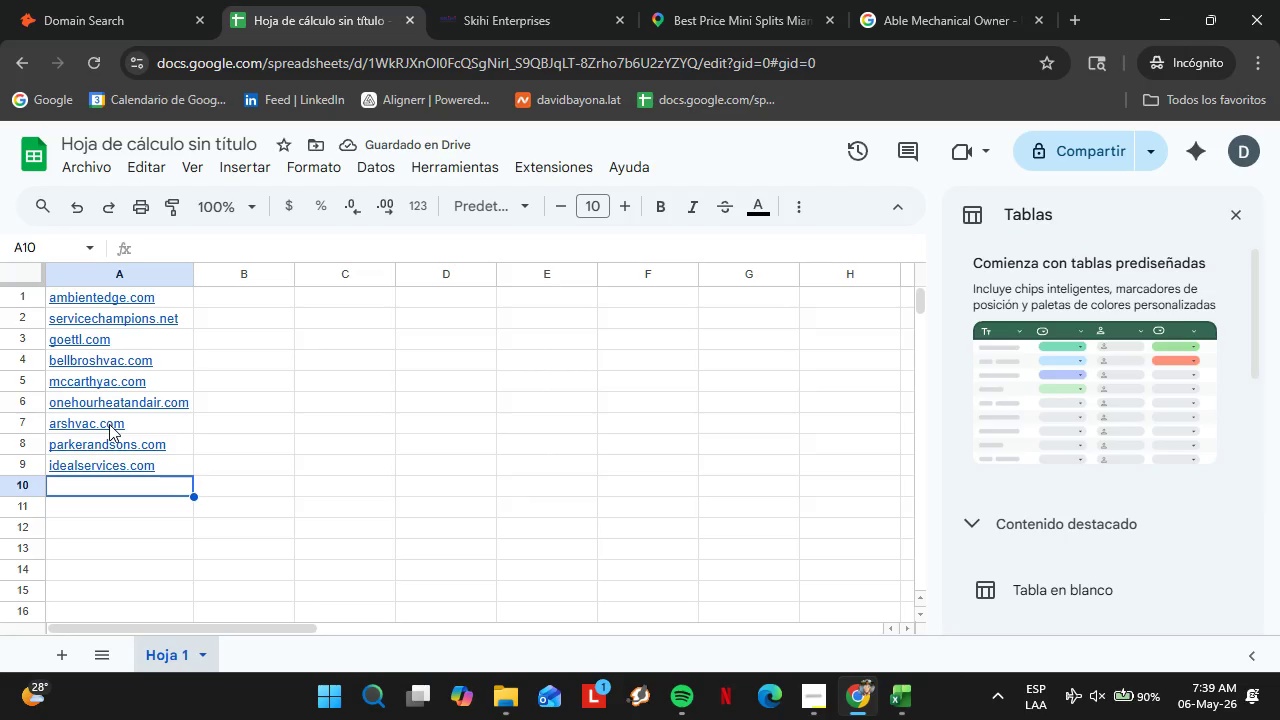 
wait(9.69)
 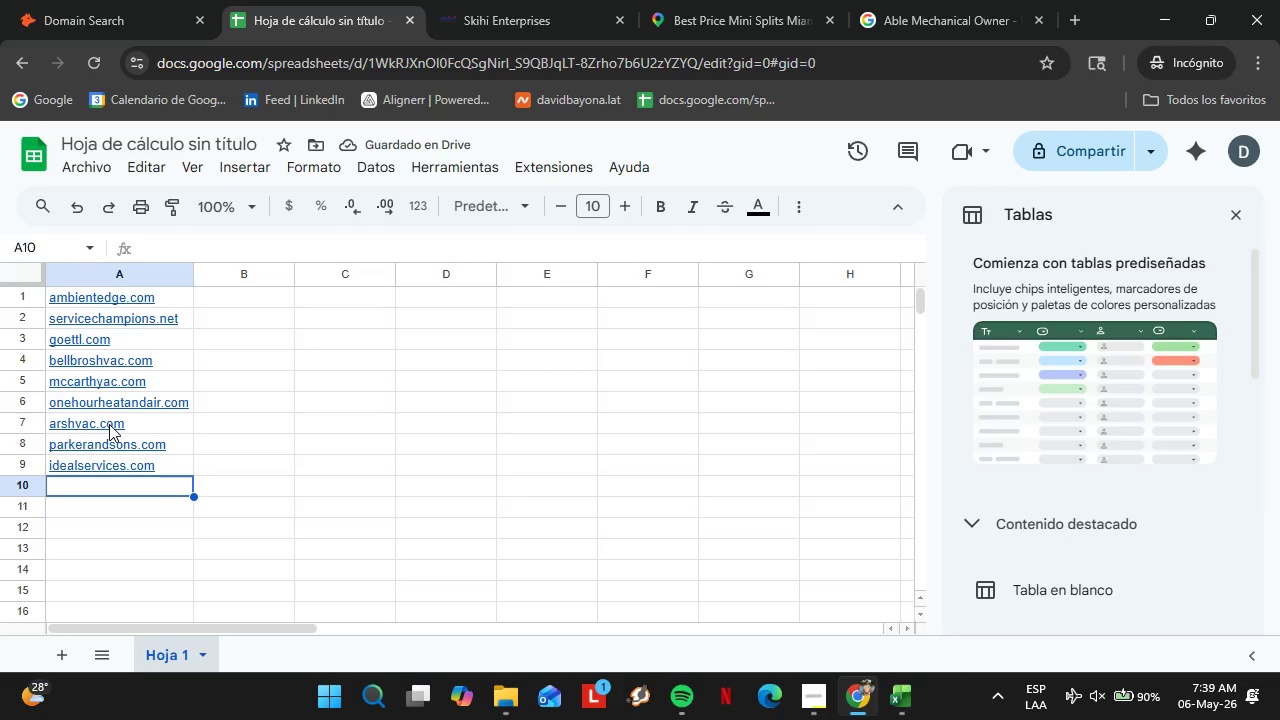 
type(dillingergroup.com)
 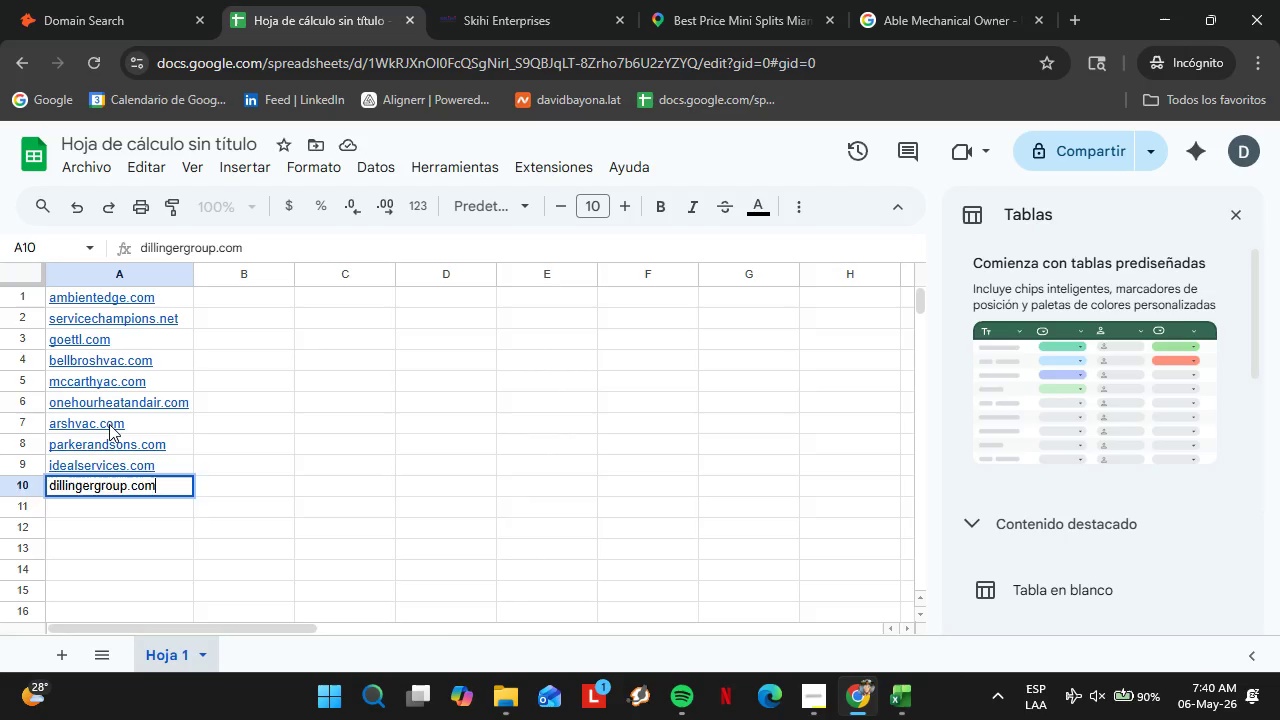 
key(Enter)
 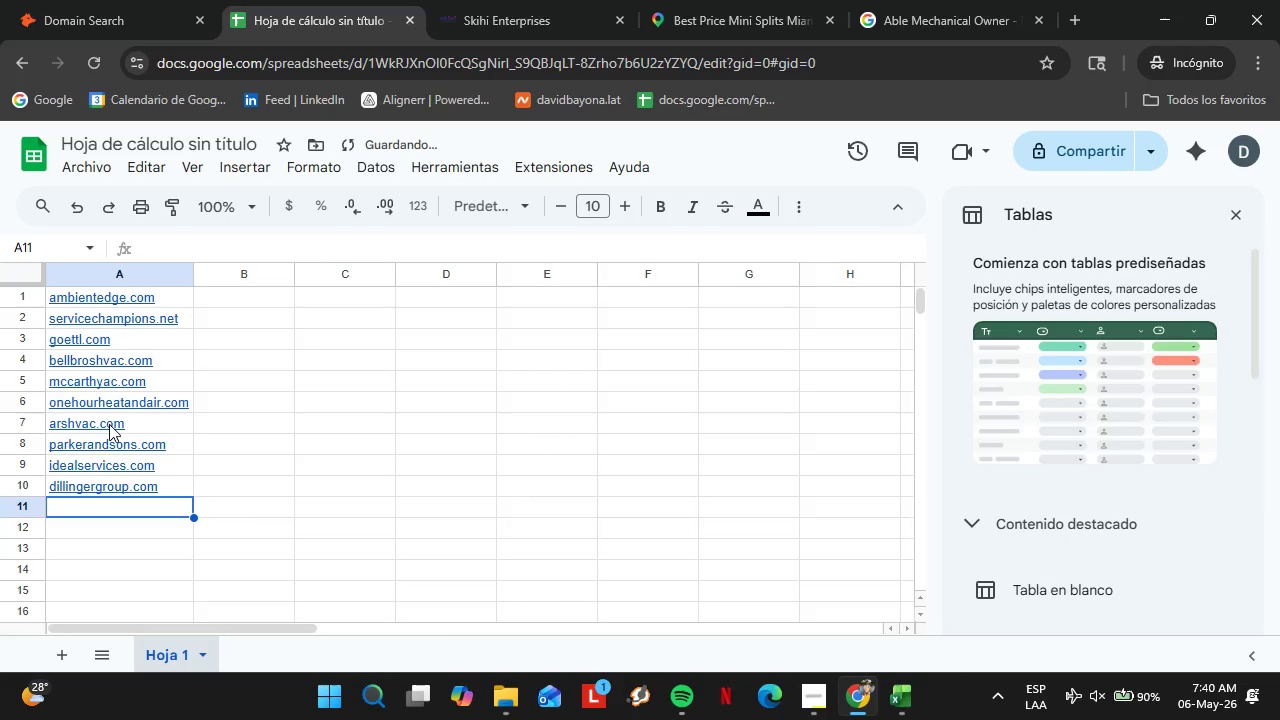 
type(ck)
key(Backspace)
type(limateprosinc.com)
 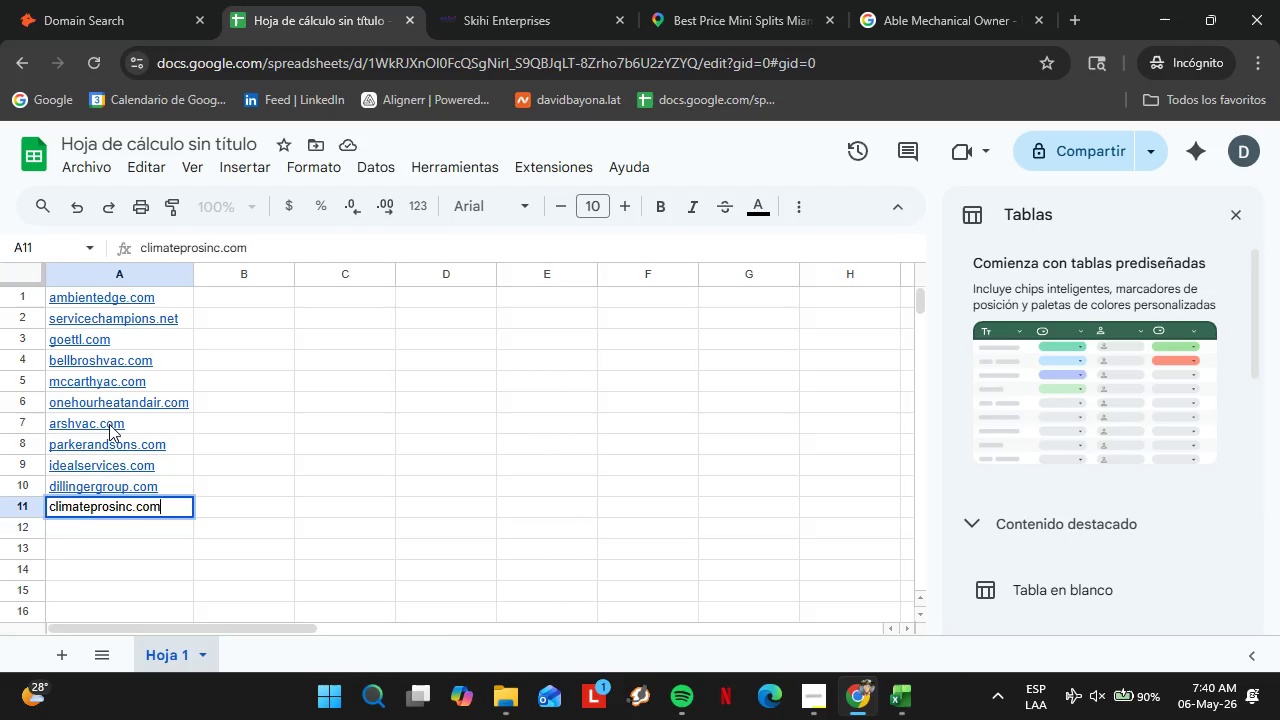 
key(Enter)
 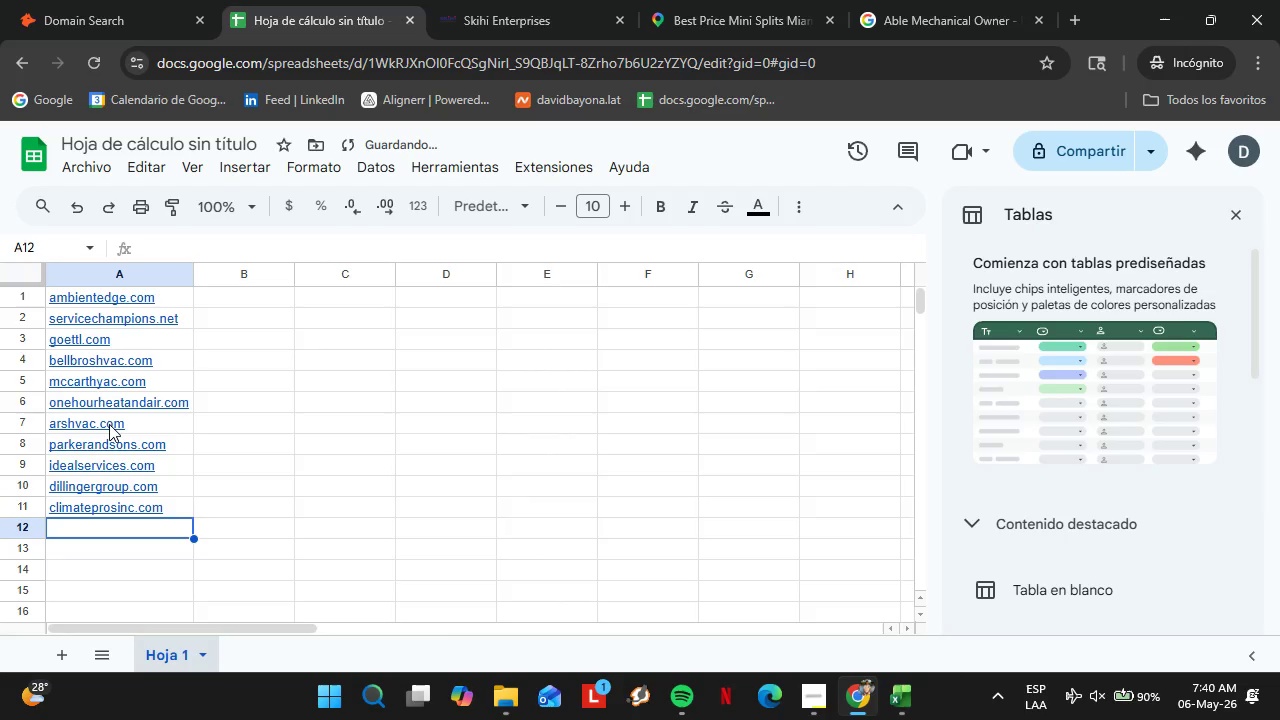 
type(reliablr)
key(Backspace)
type(eair.com)
 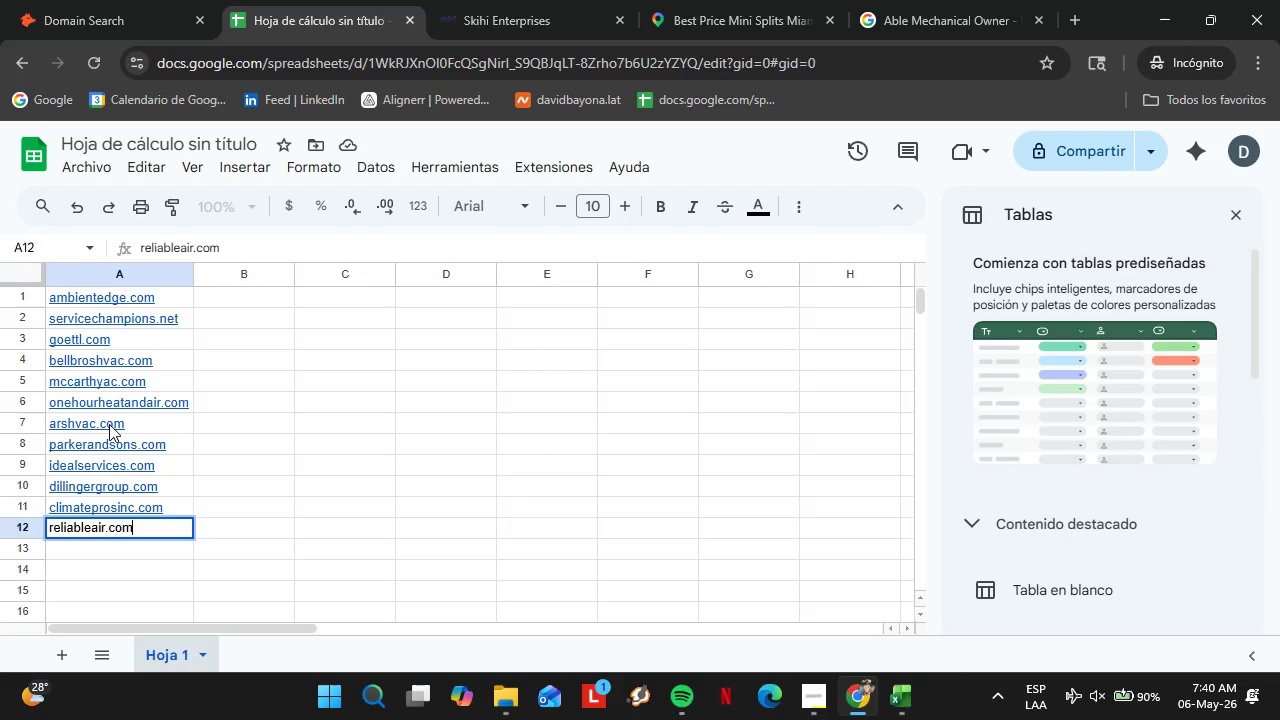 
key(Enter)
 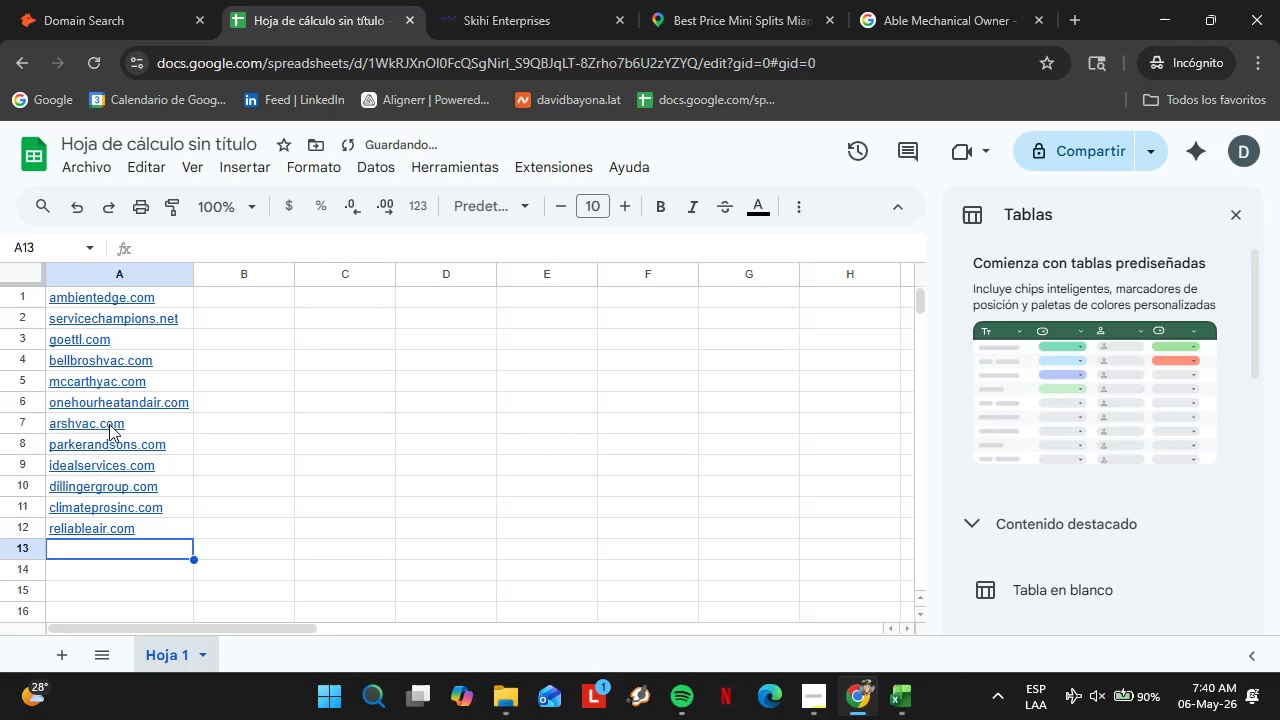 
type(airassurance.com)
 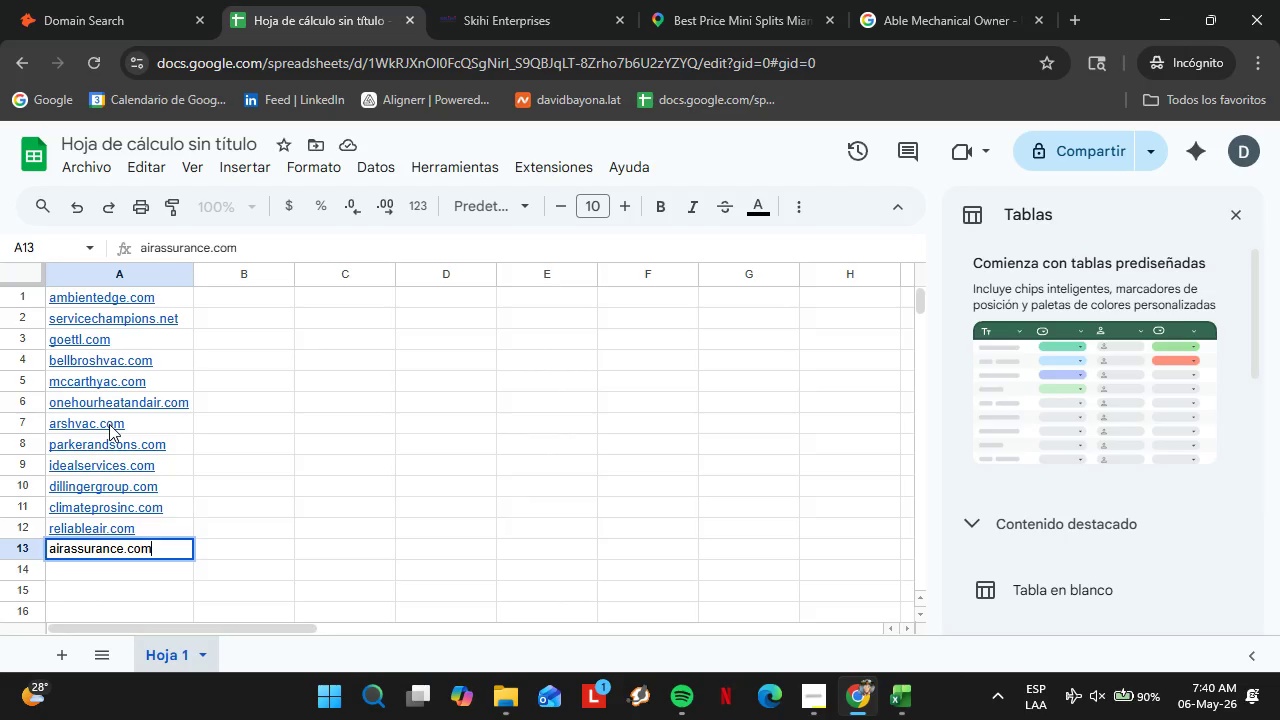 
key(Enter)
 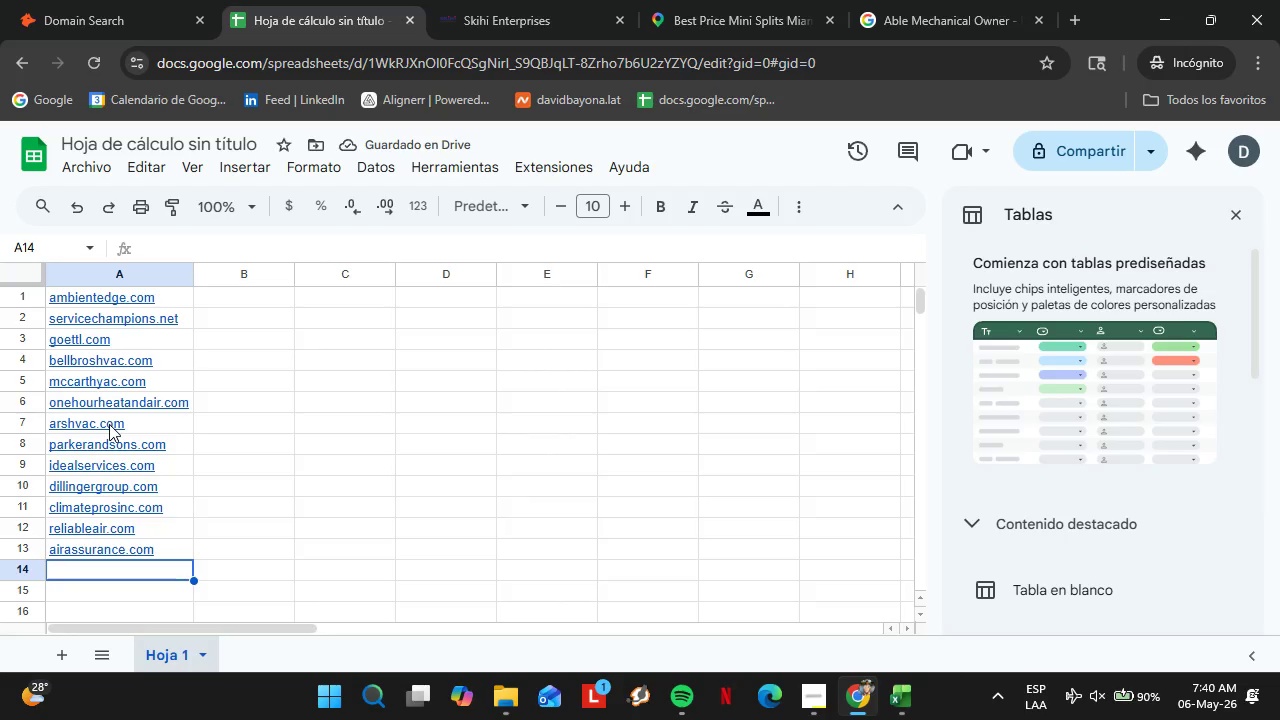 
type(ambientairsolutions.com)
 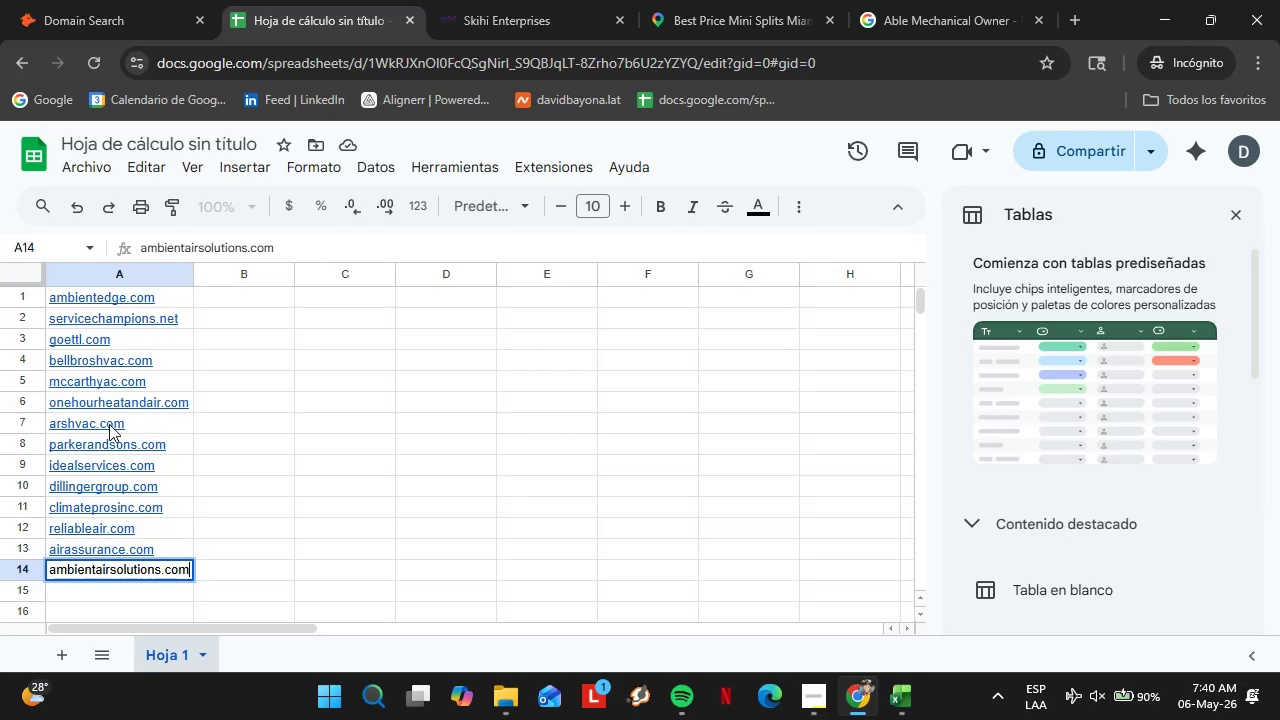 
key(Enter)
 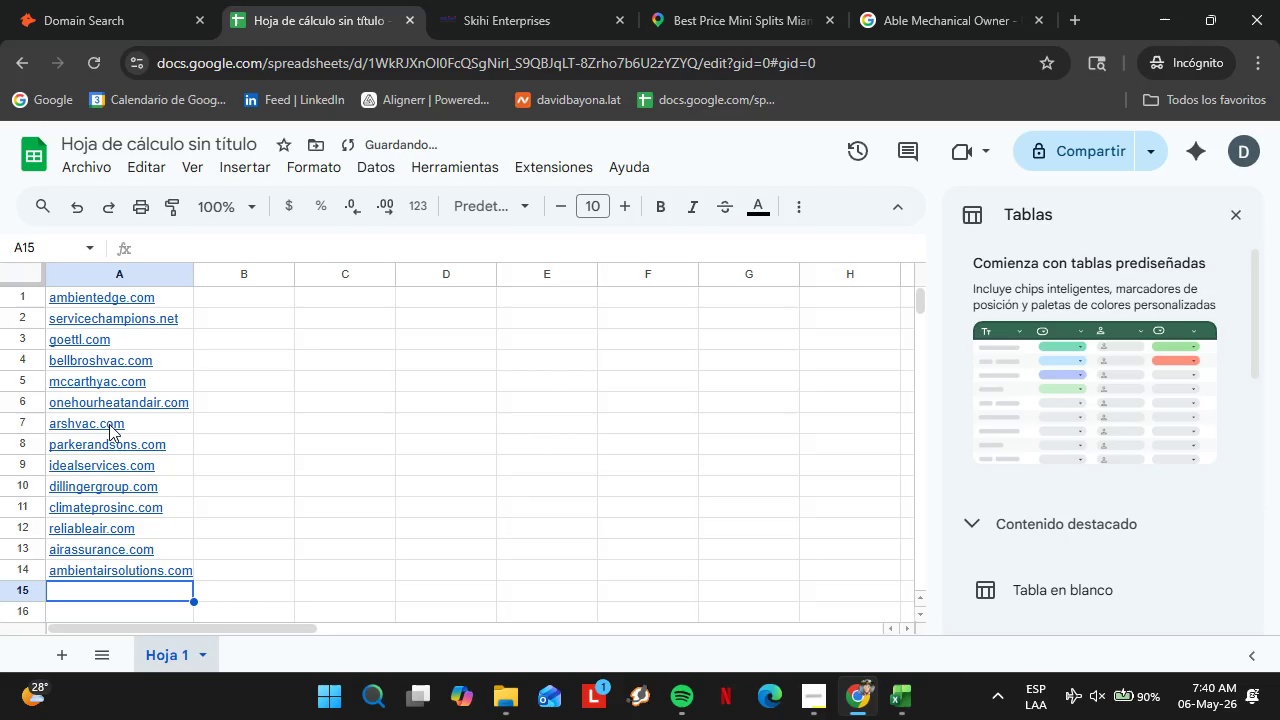 
type(superheatandair.com)
 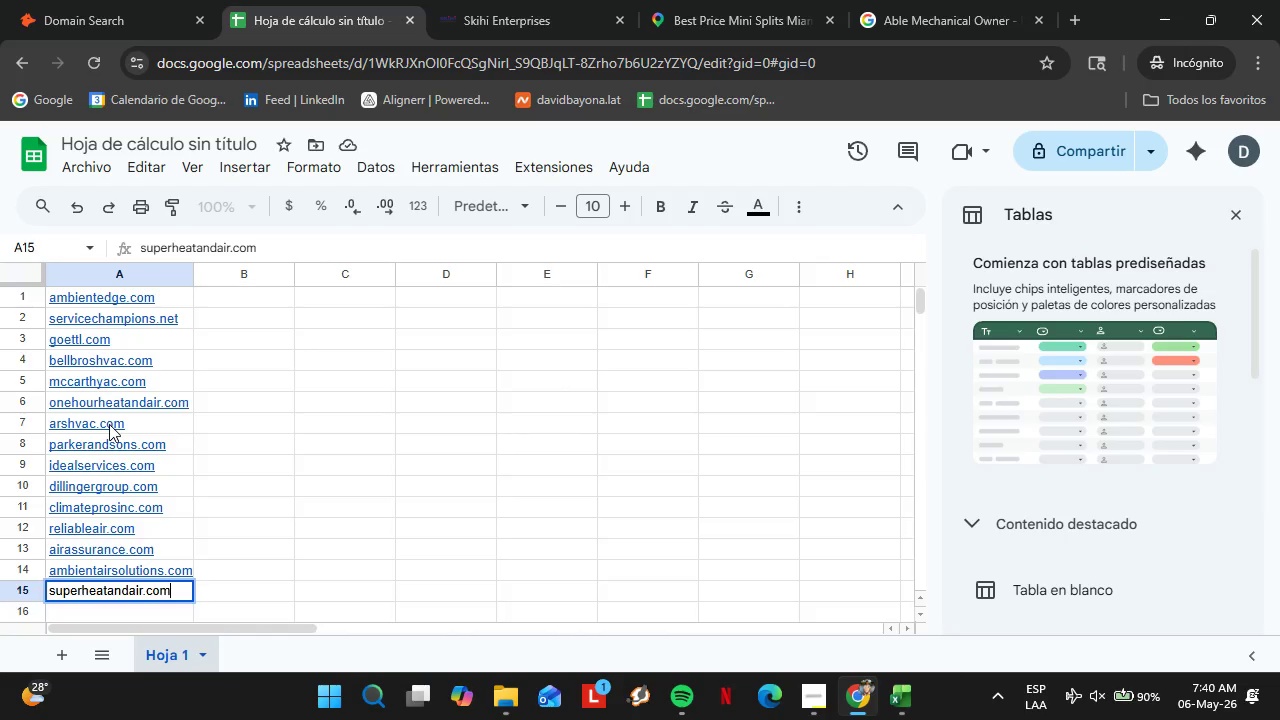 
key(Enter)
 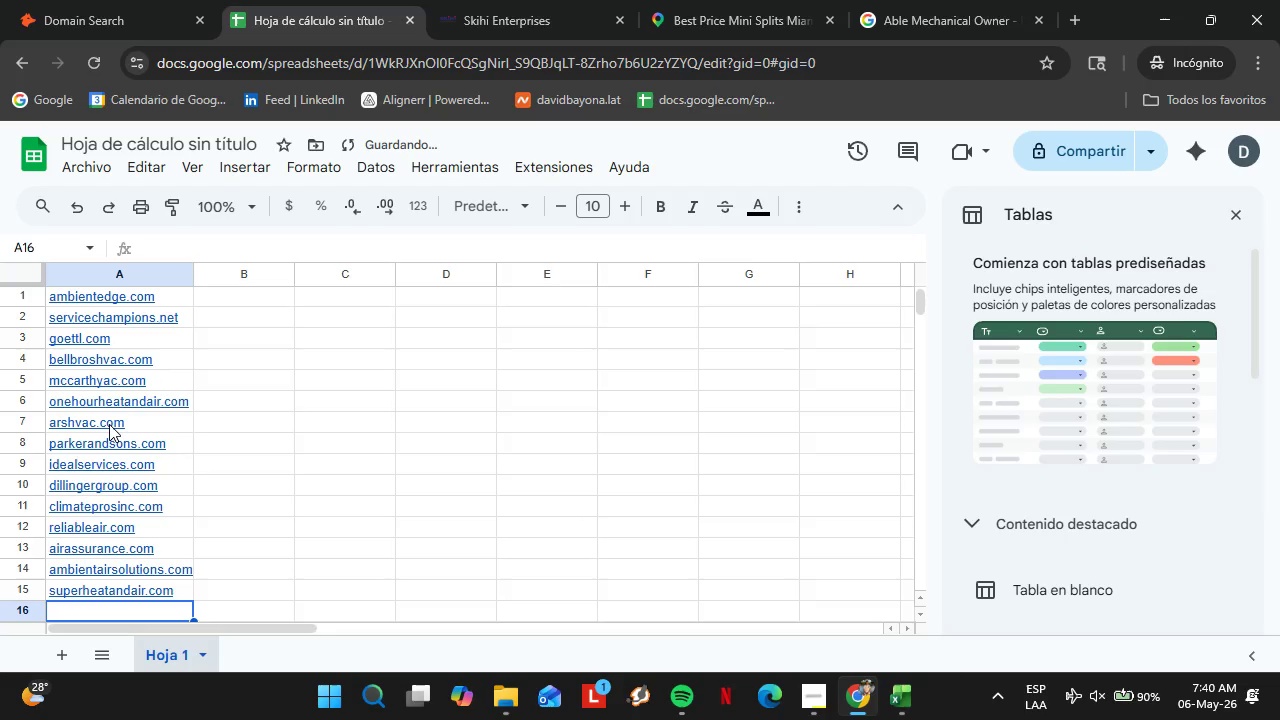 
type(deljoheating.com)
 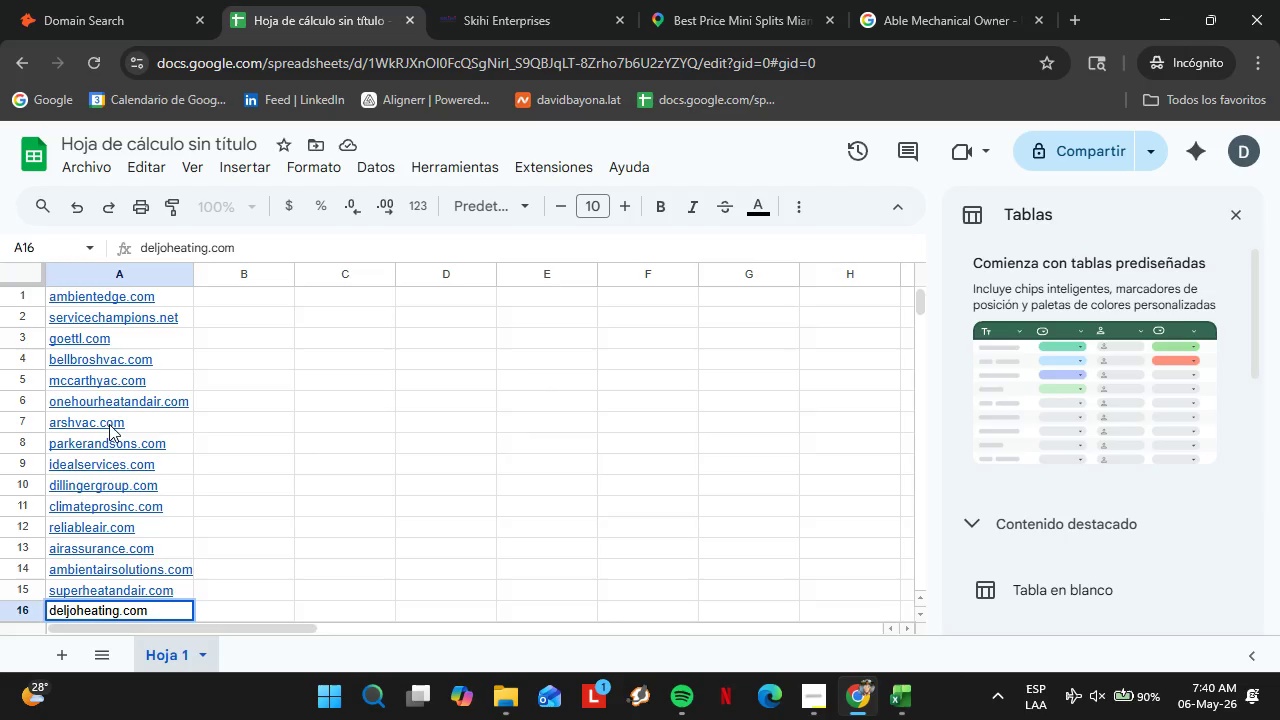 
key(Enter)
 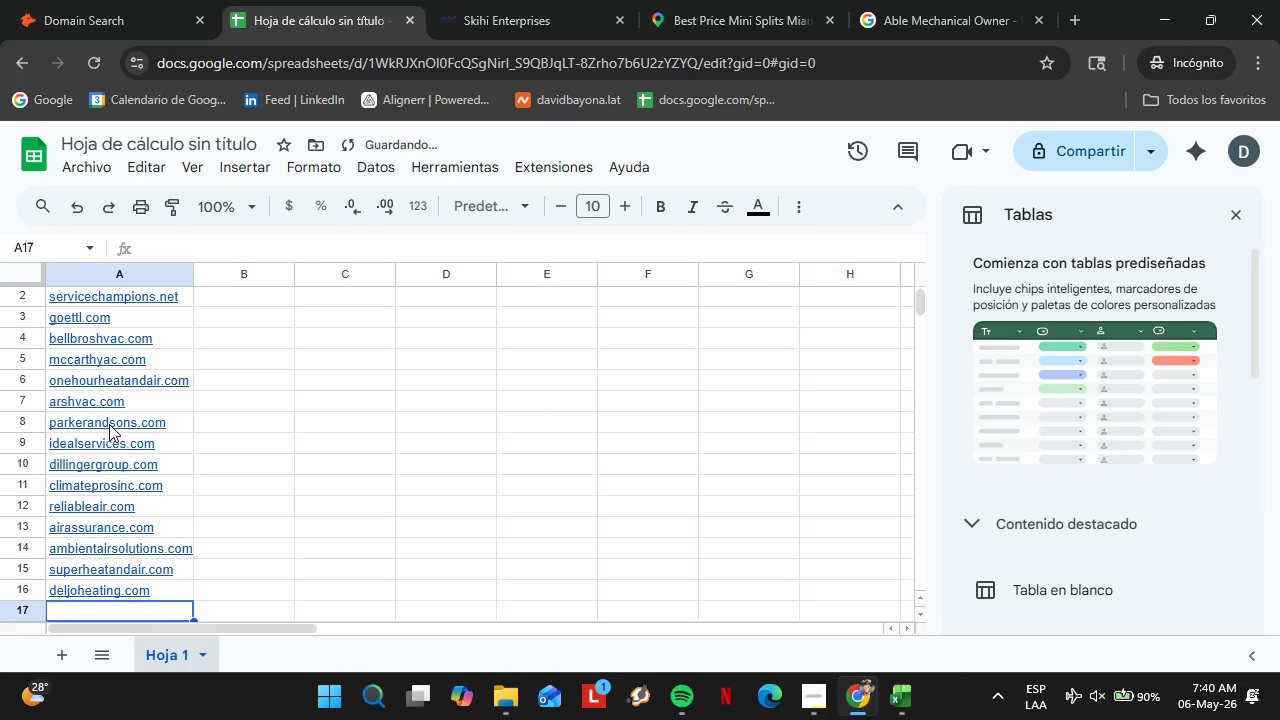 
type(bescoair.com)
 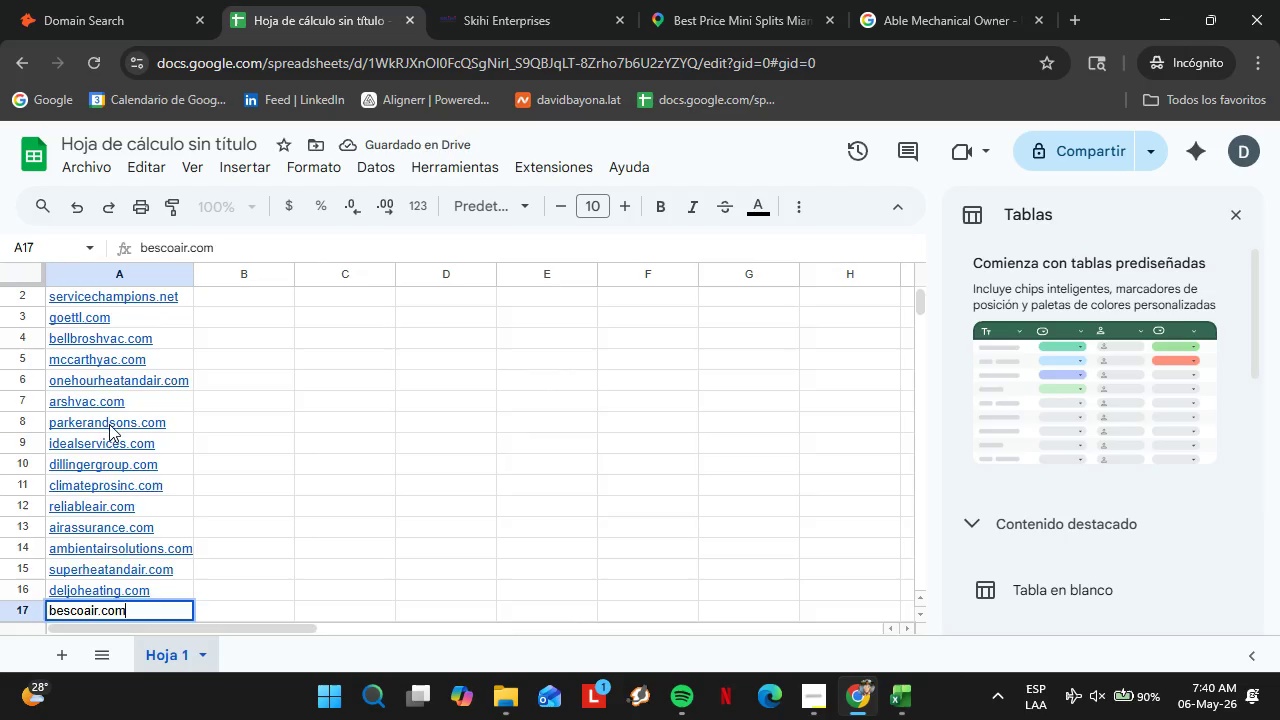 
key(Enter)
 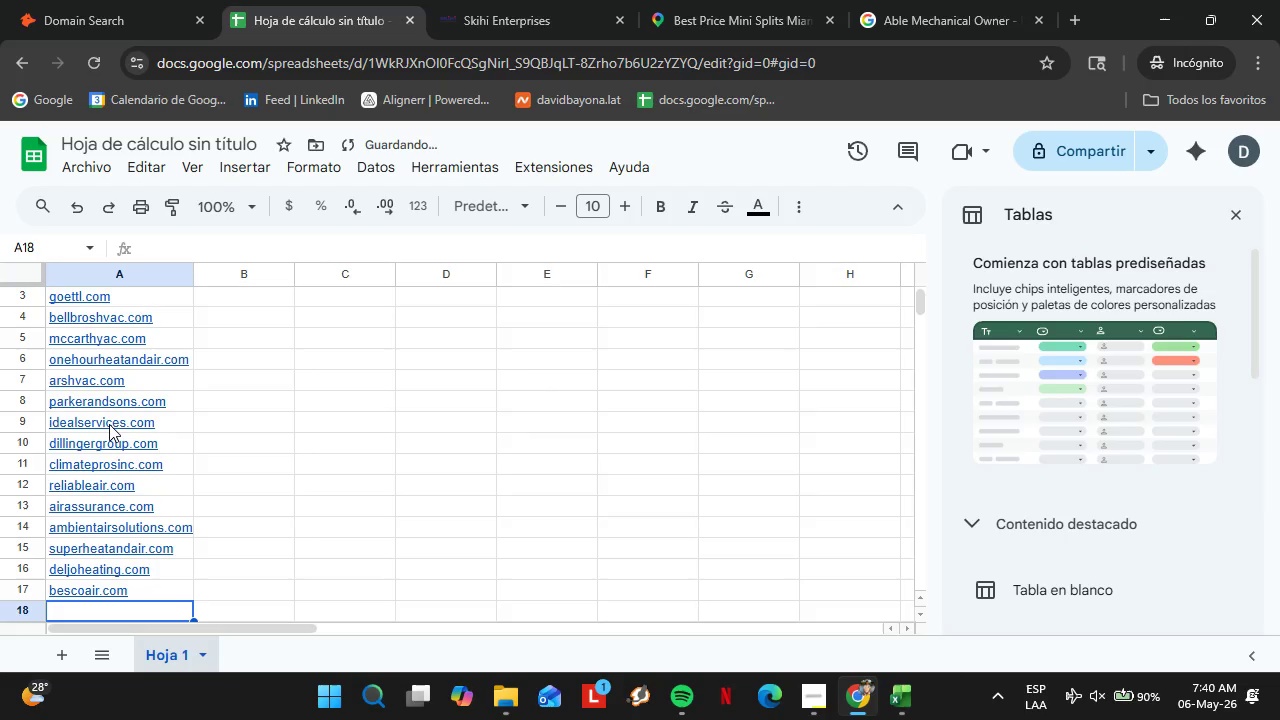 
type(serviceexperts.com)
 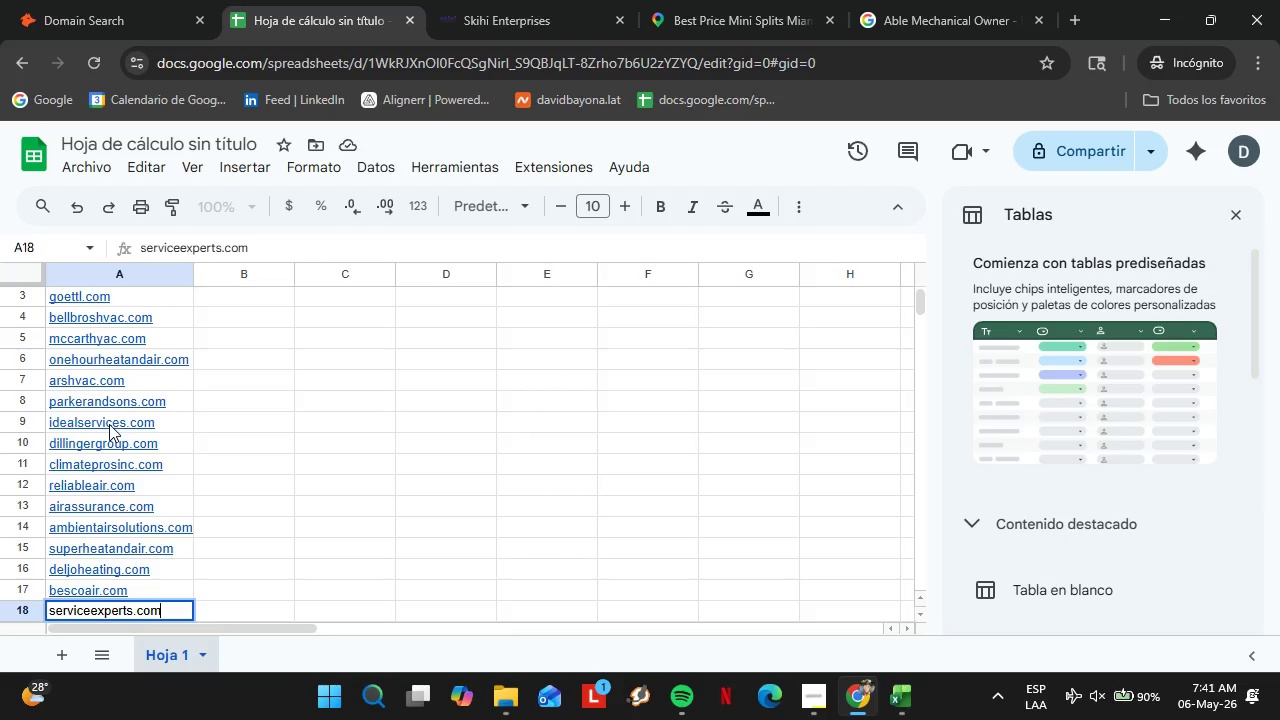 
key(Enter)
 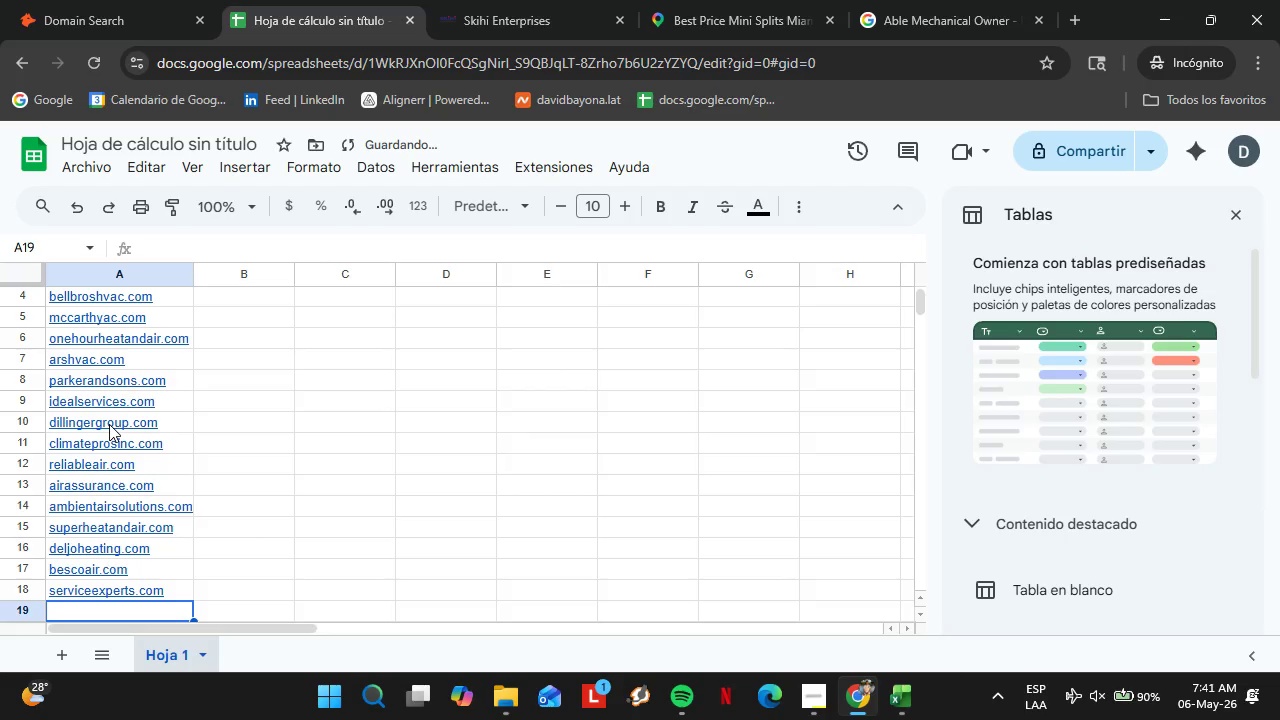 
type(climatecontrolcompany.com)
 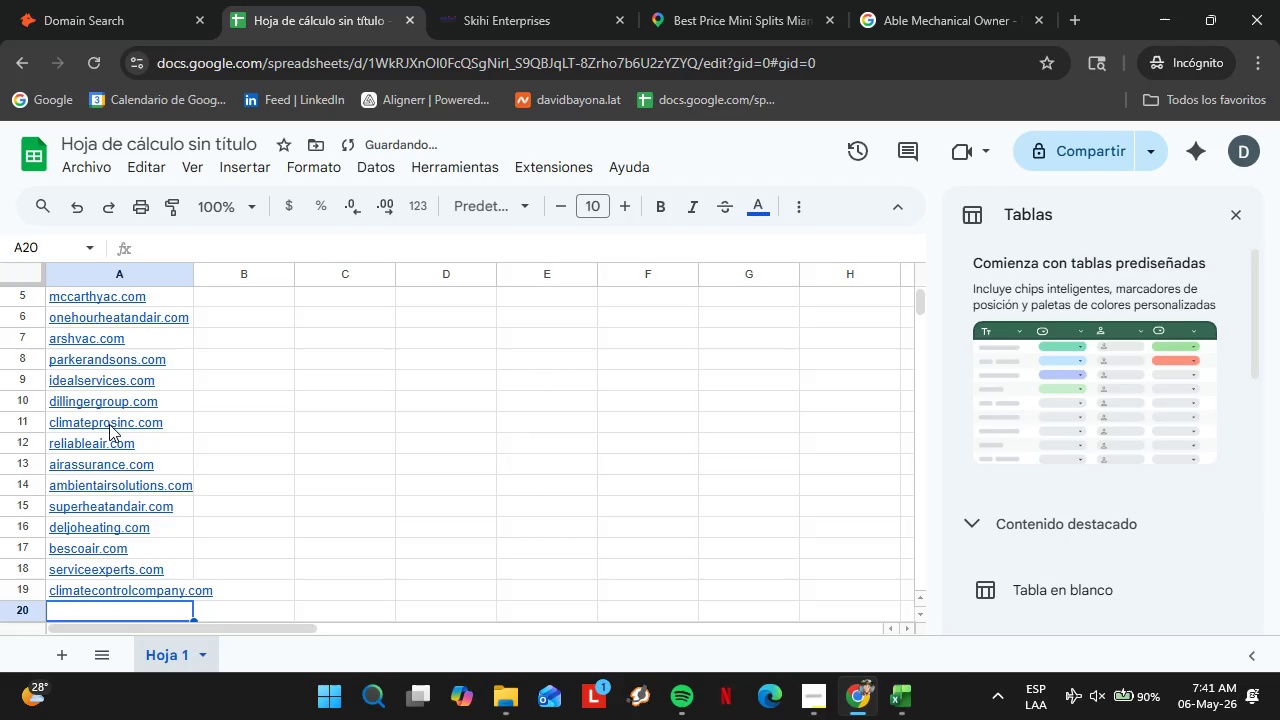 
key(Enter)
 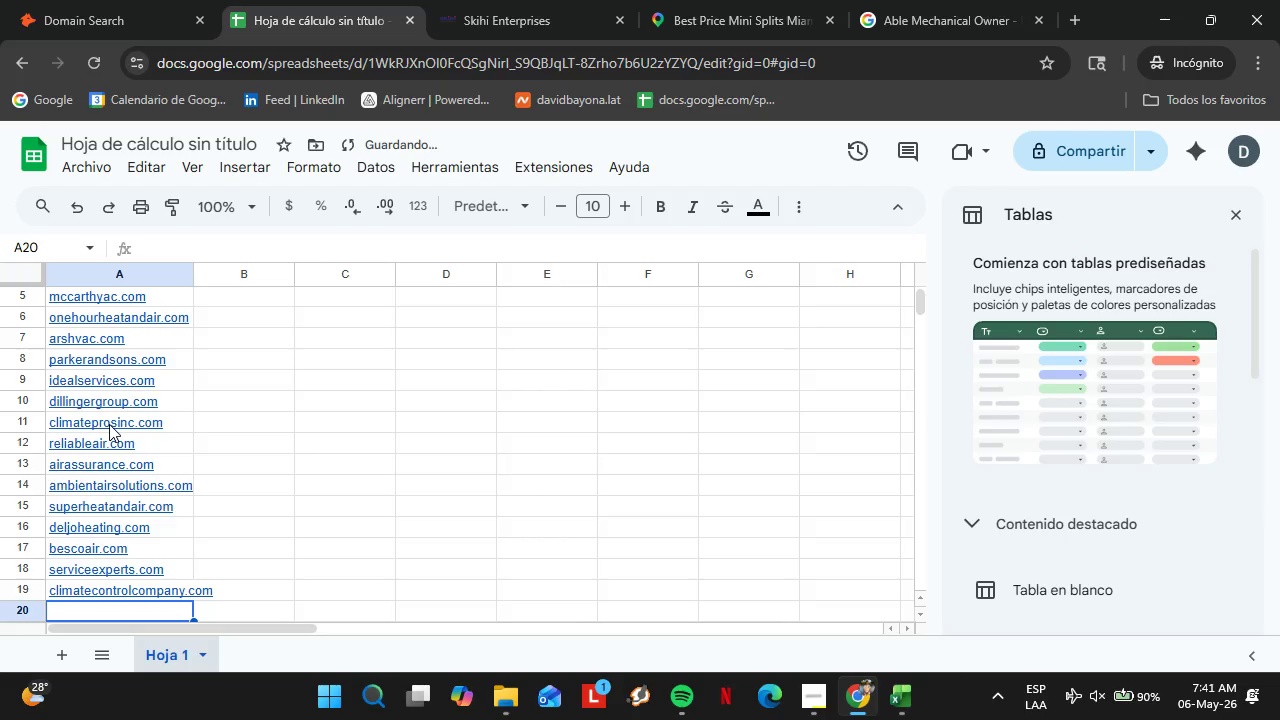 
type(cooltoday.com)
 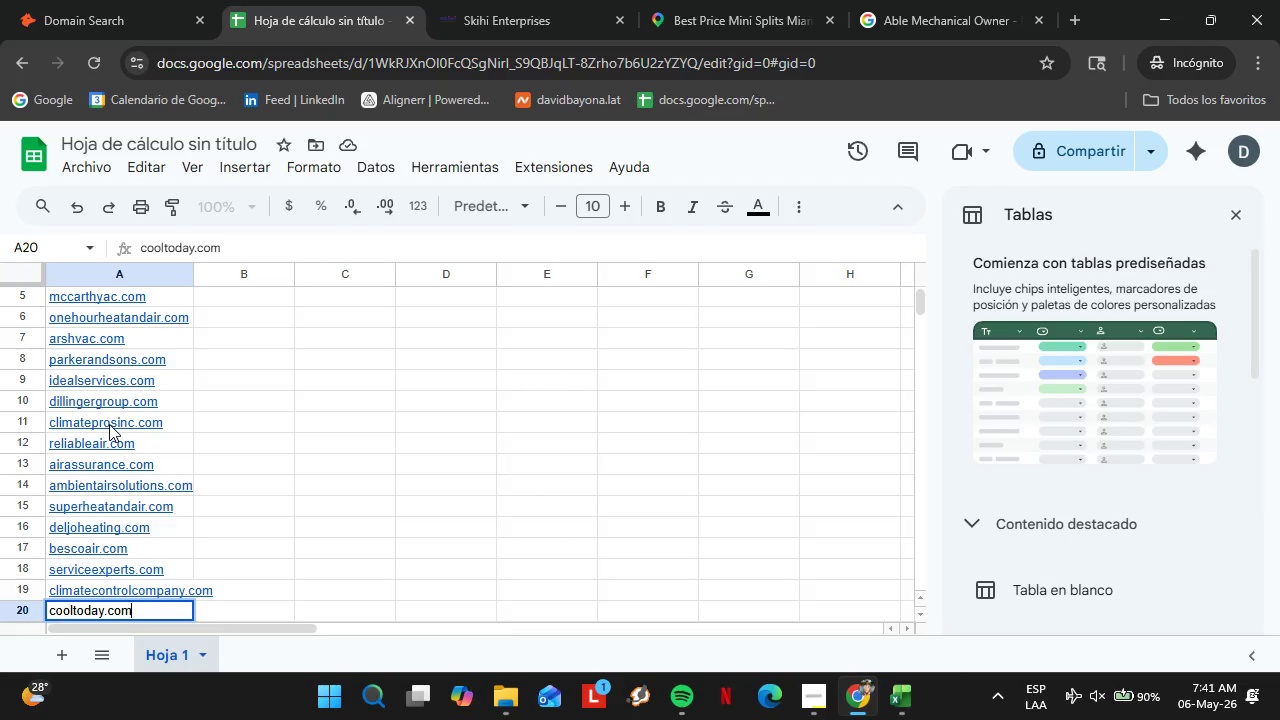 
key(Enter)
 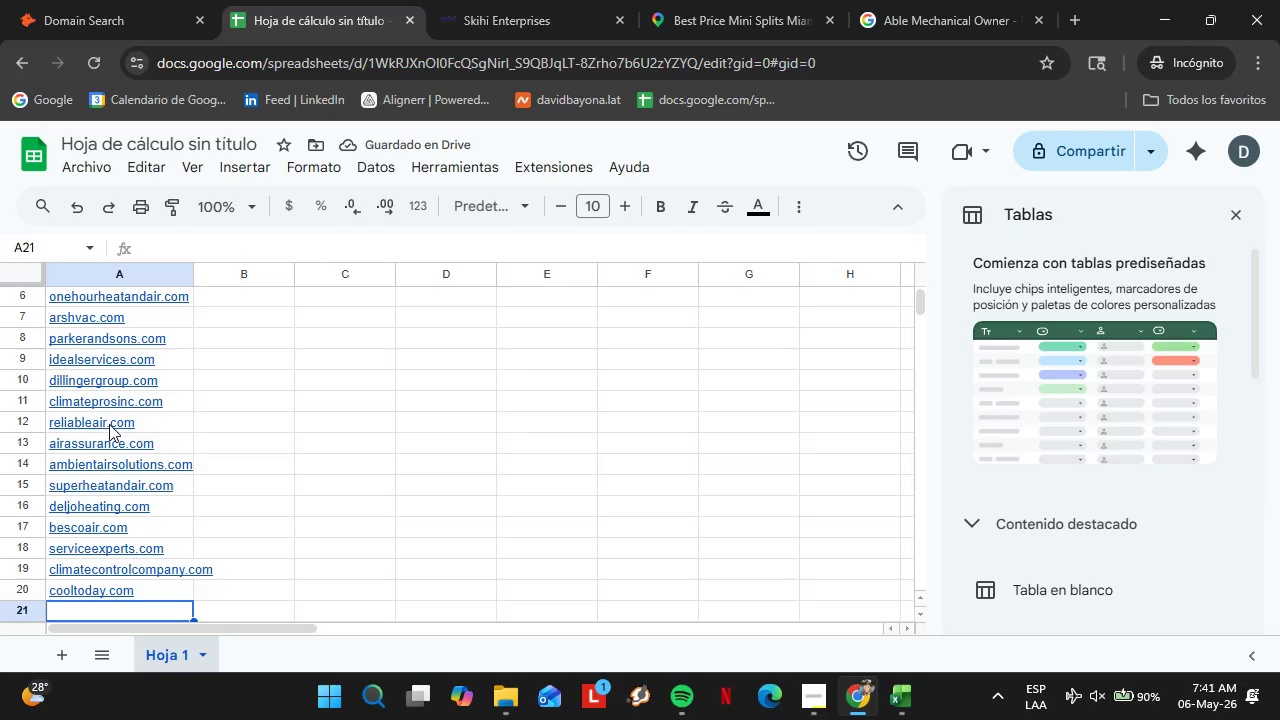 
wait(9.47)
 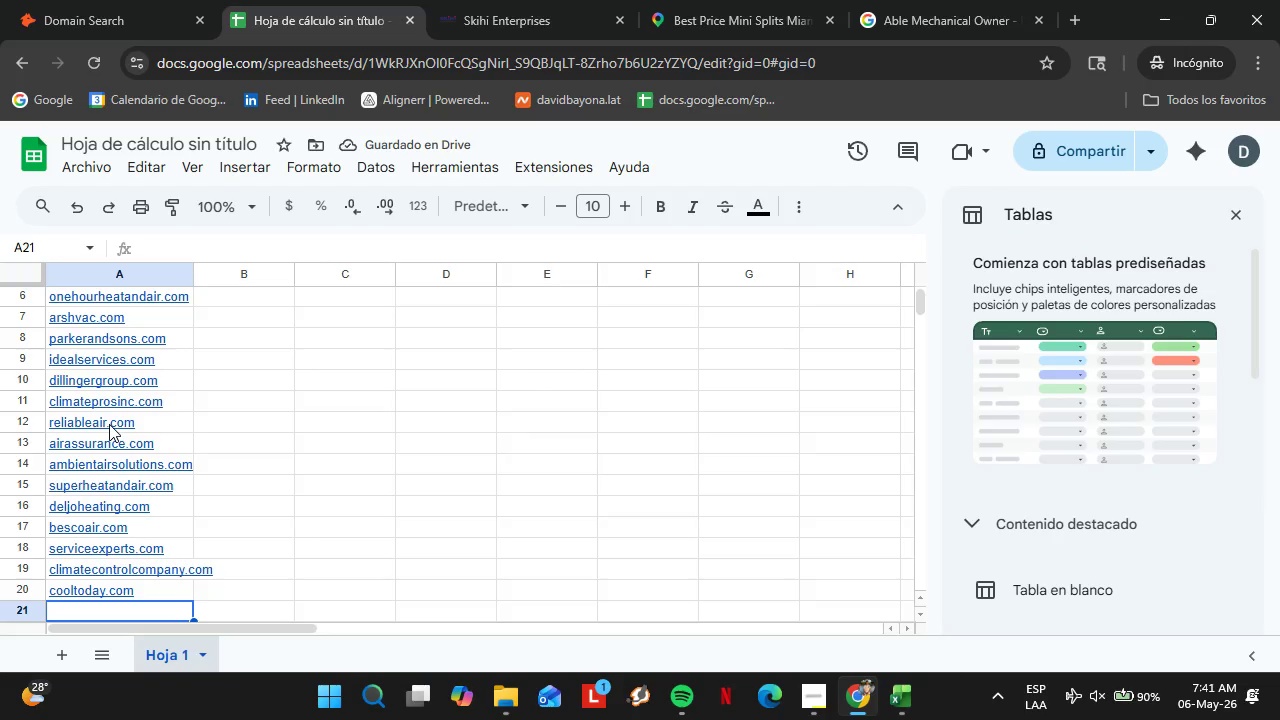 
type(ambientcomfort.clo)
key(Backspace)
key(Backspace)
type(om)
 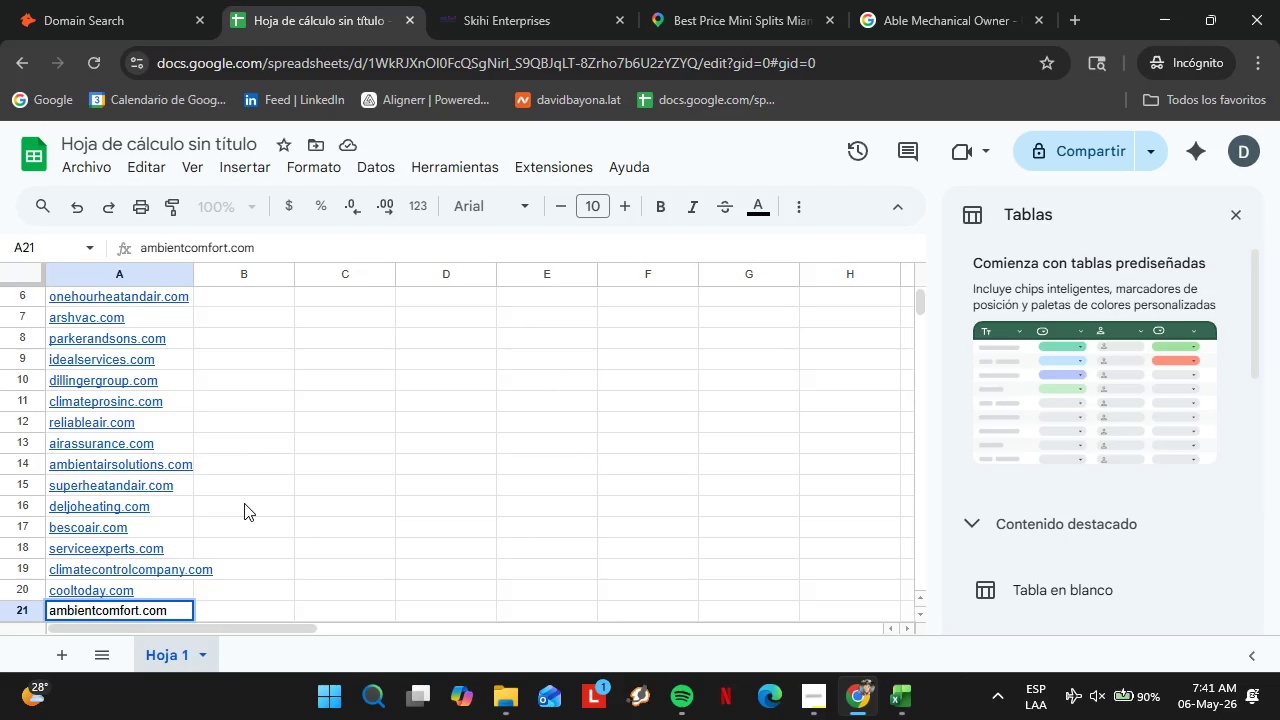 
key(ArrowDown)
 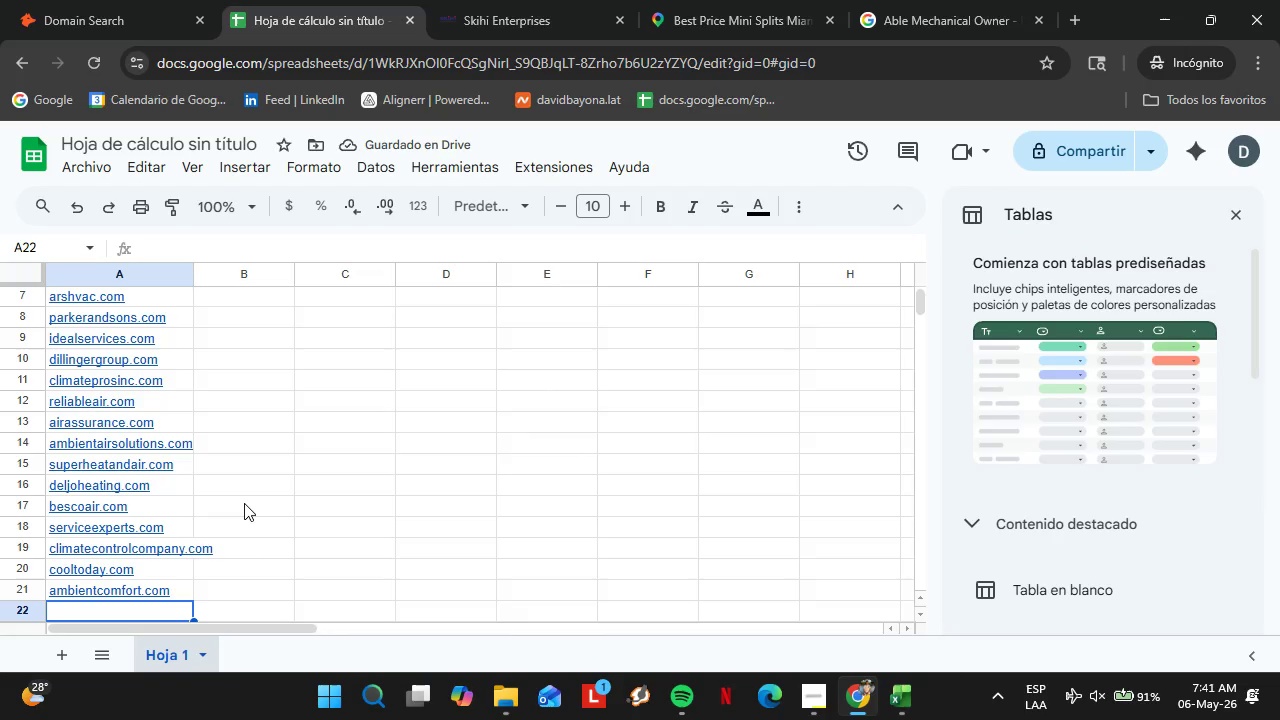 
wait(9.02)
 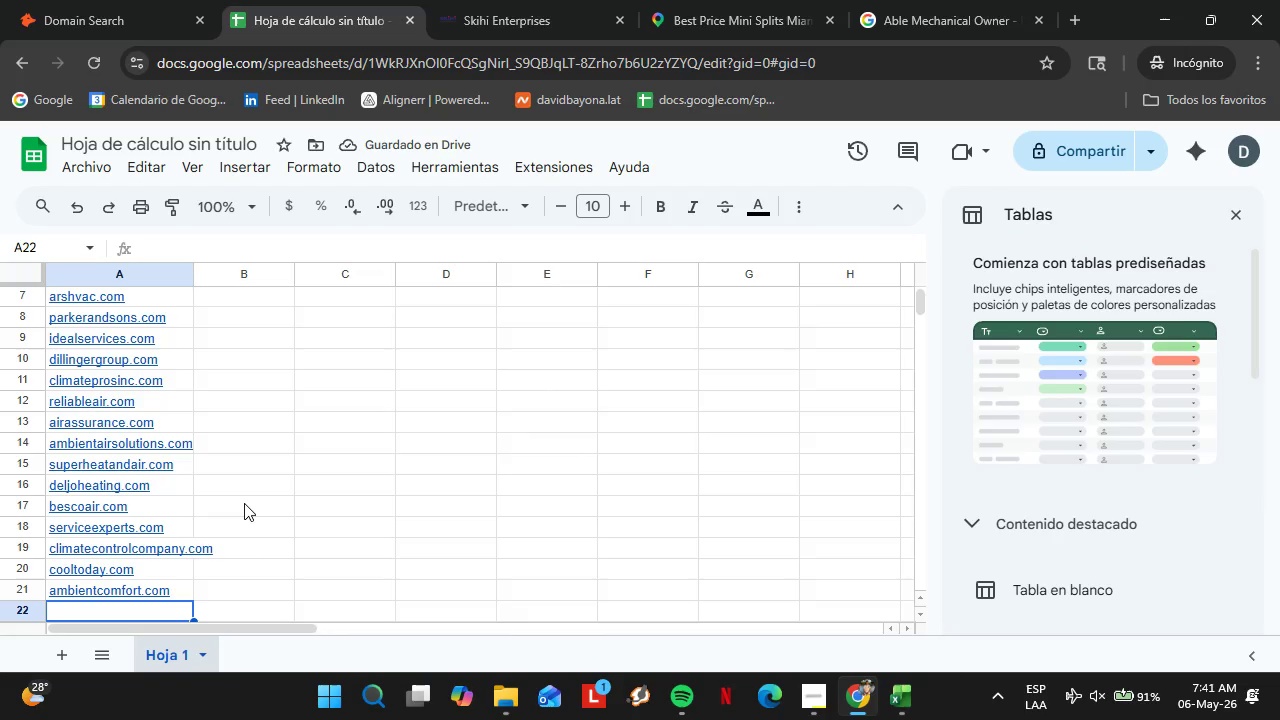 
type(smithairconditioning.com)
 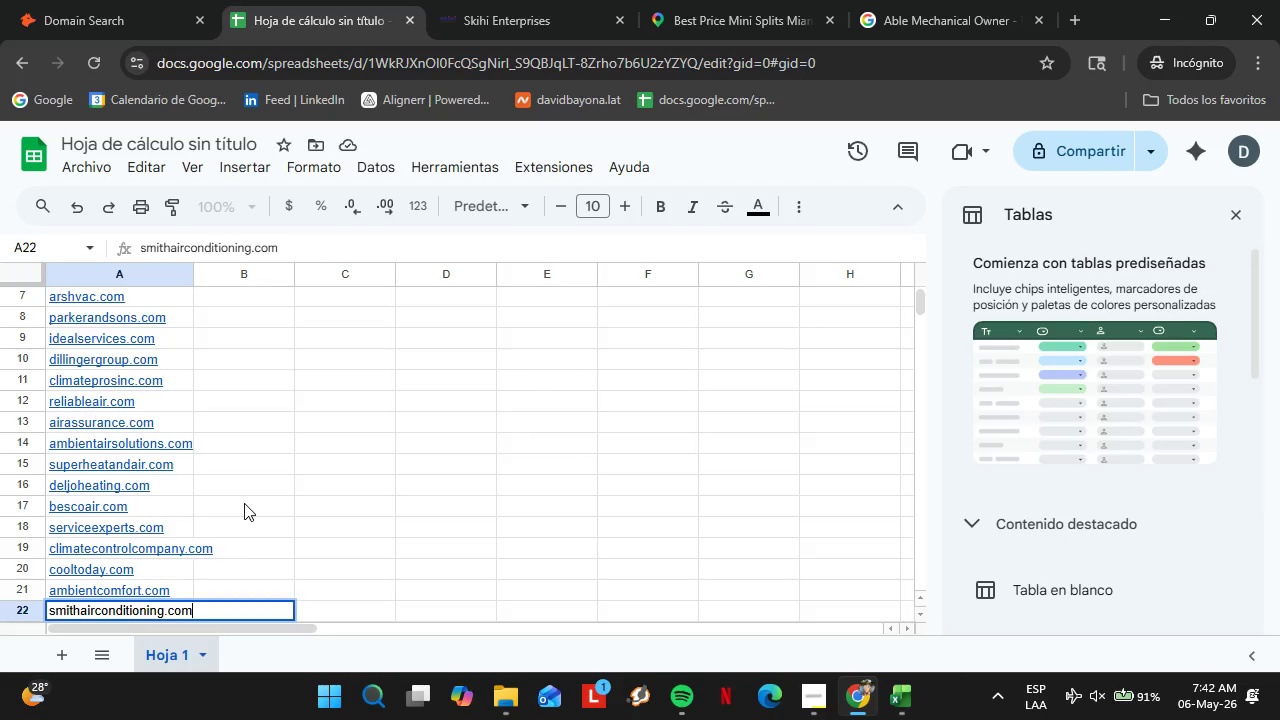 
key(Enter)
 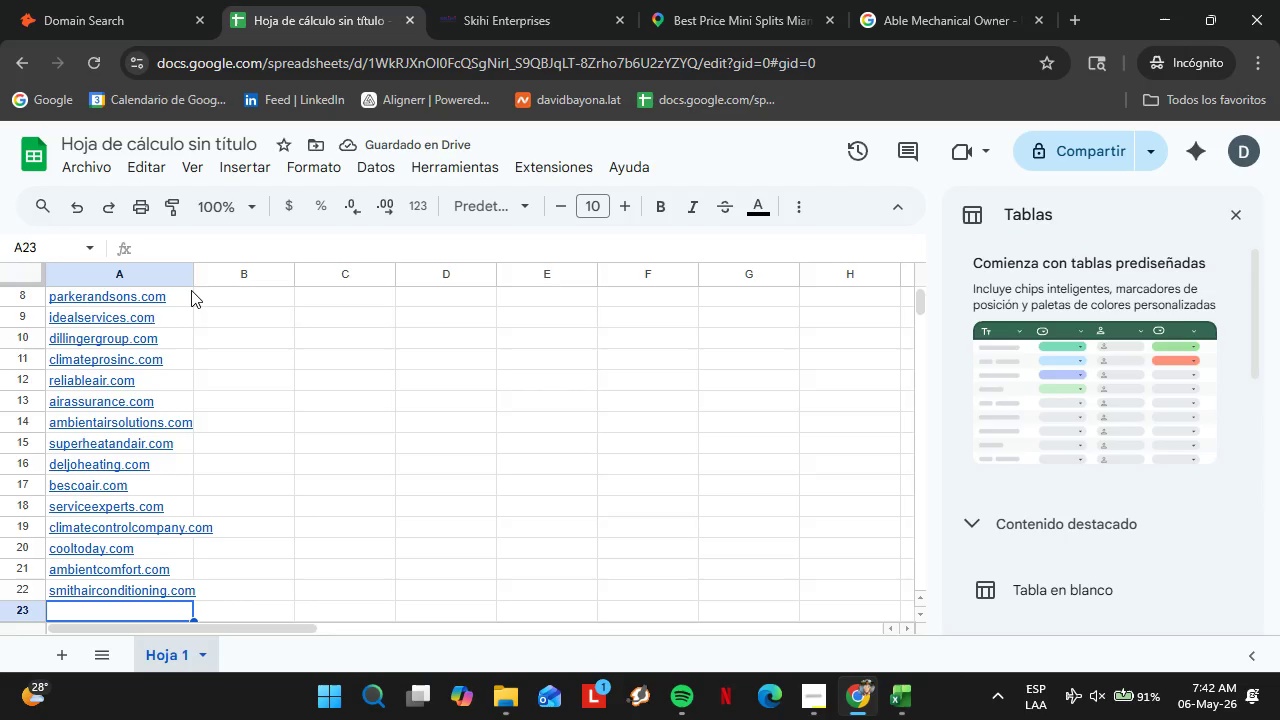 
wait(5.64)
 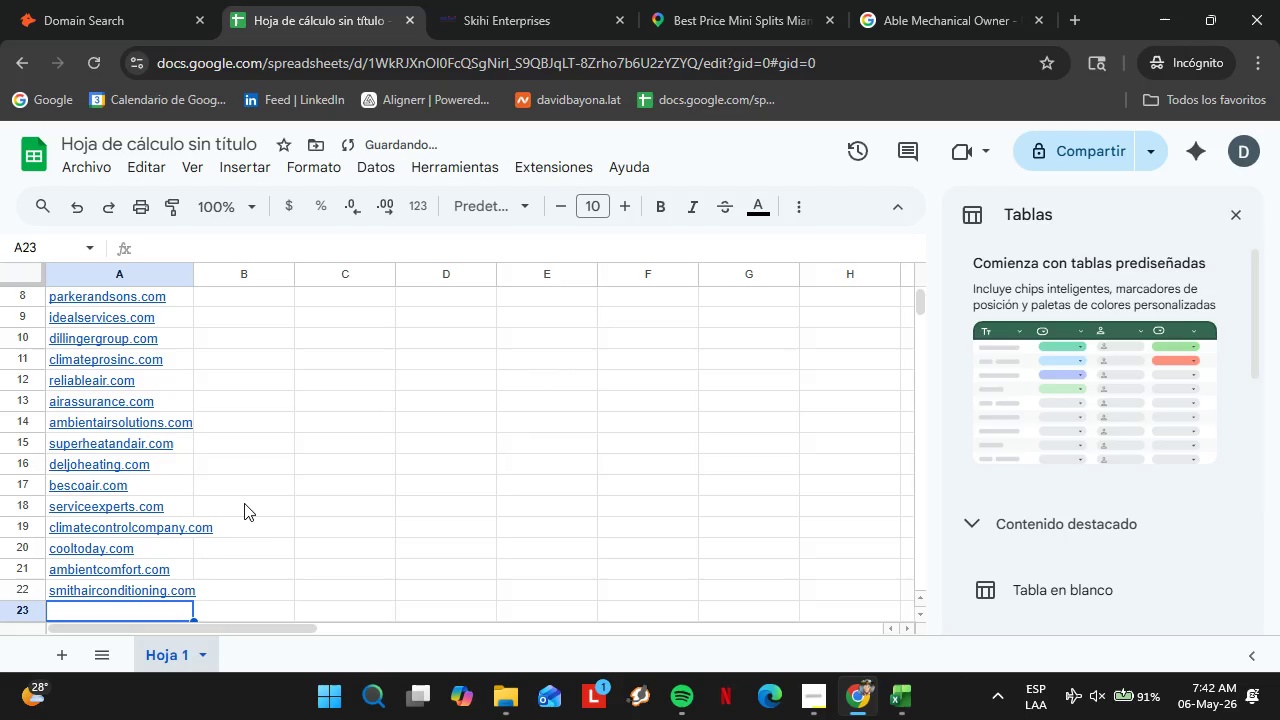 
double_click([193, 276])
 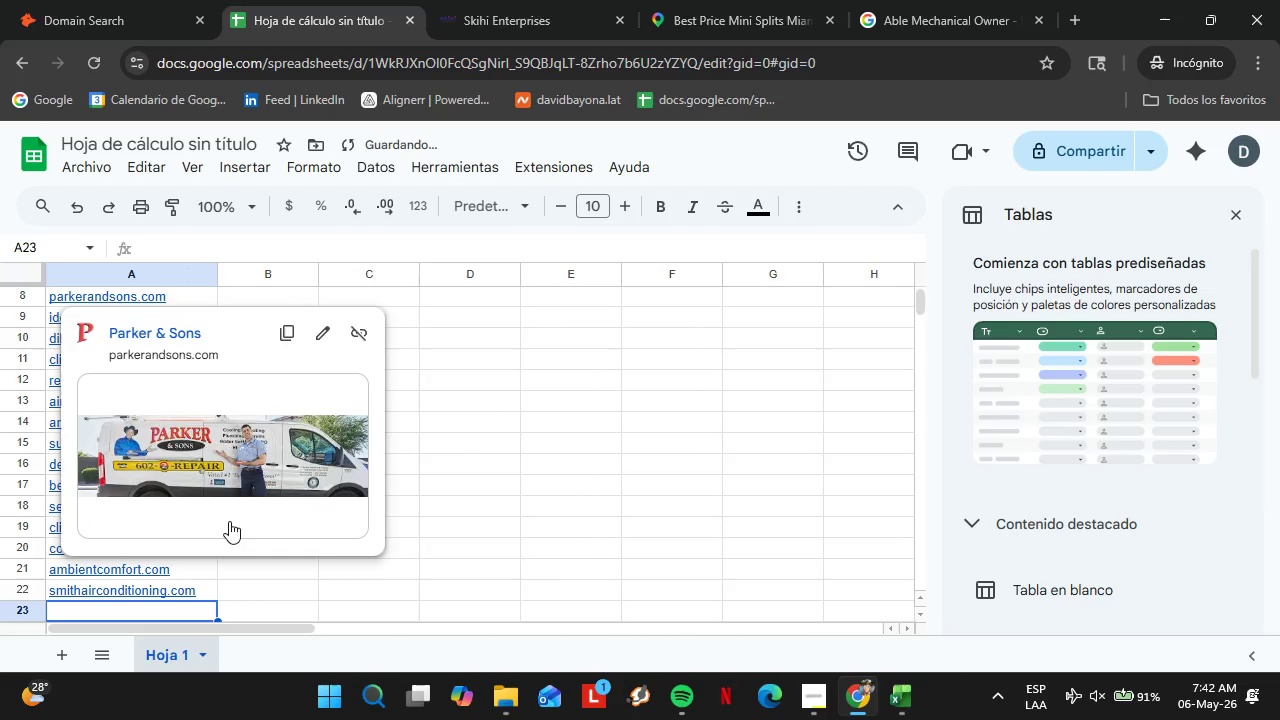 
scroll: coordinate [243, 559], scroll_direction: down, amount: 1.0
 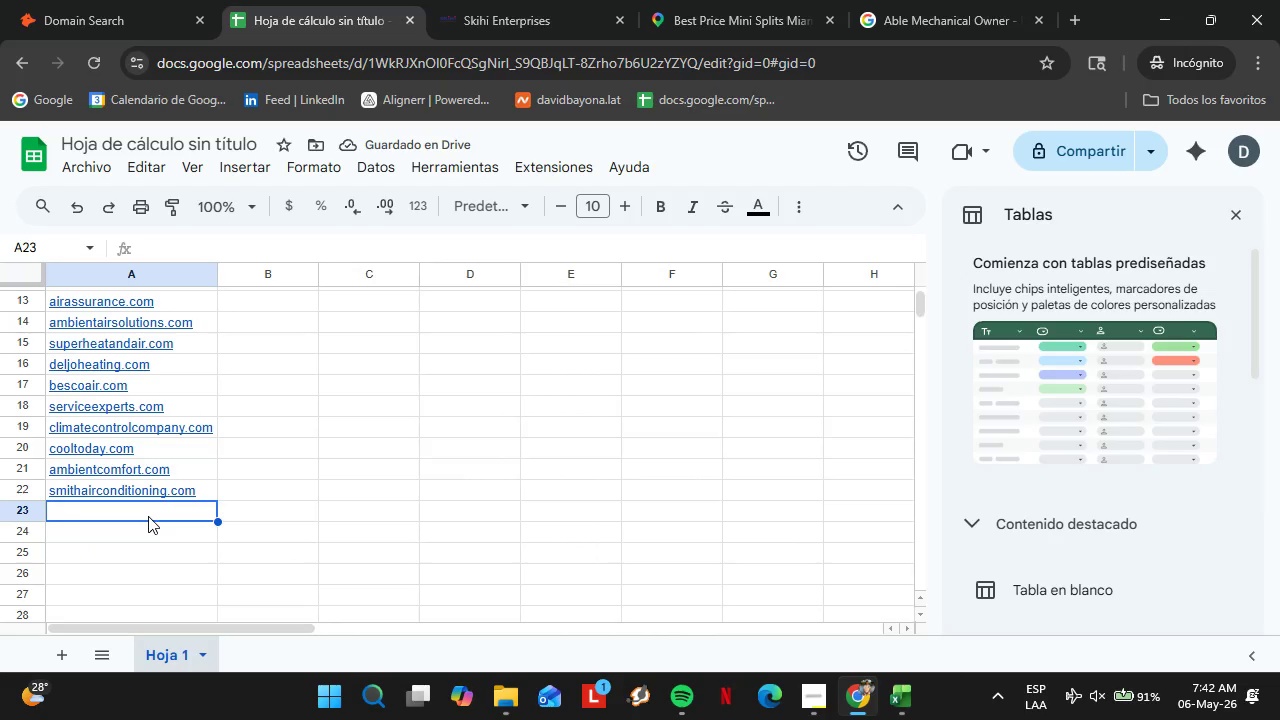 
type(abchvacservice.com)
 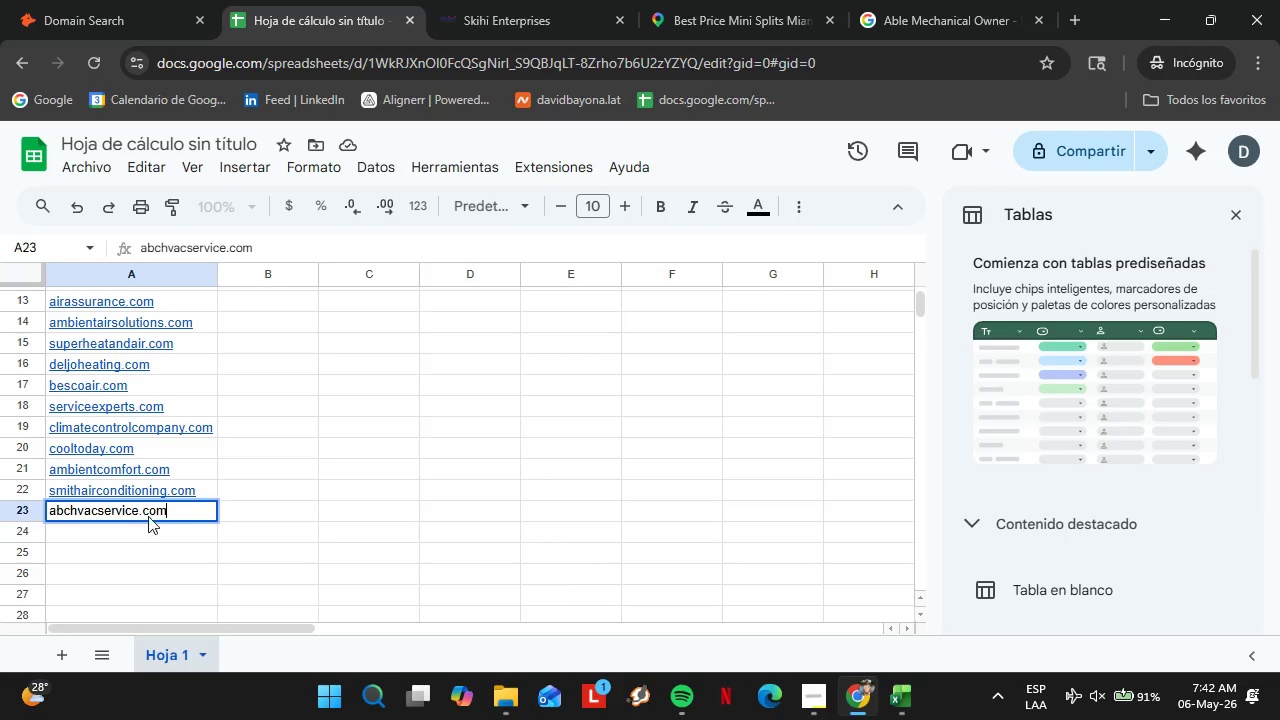 
key(Enter)
 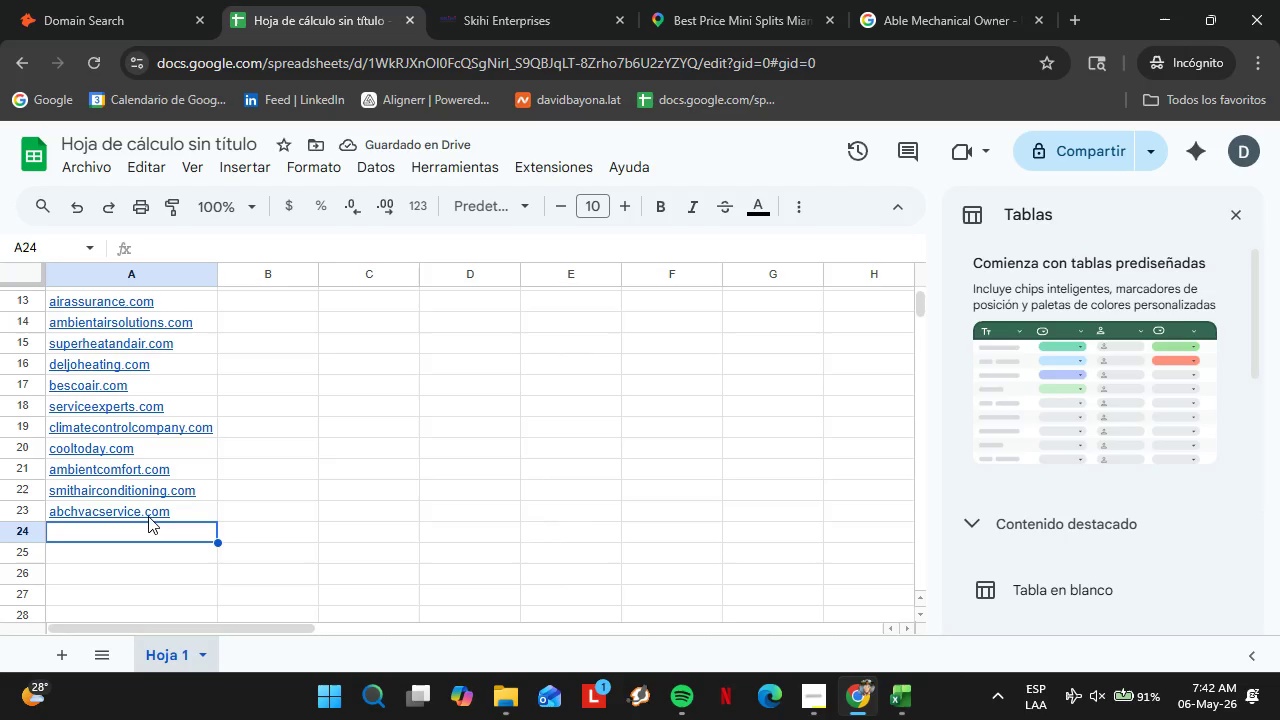 
type(comfortsystemsusa.com)
 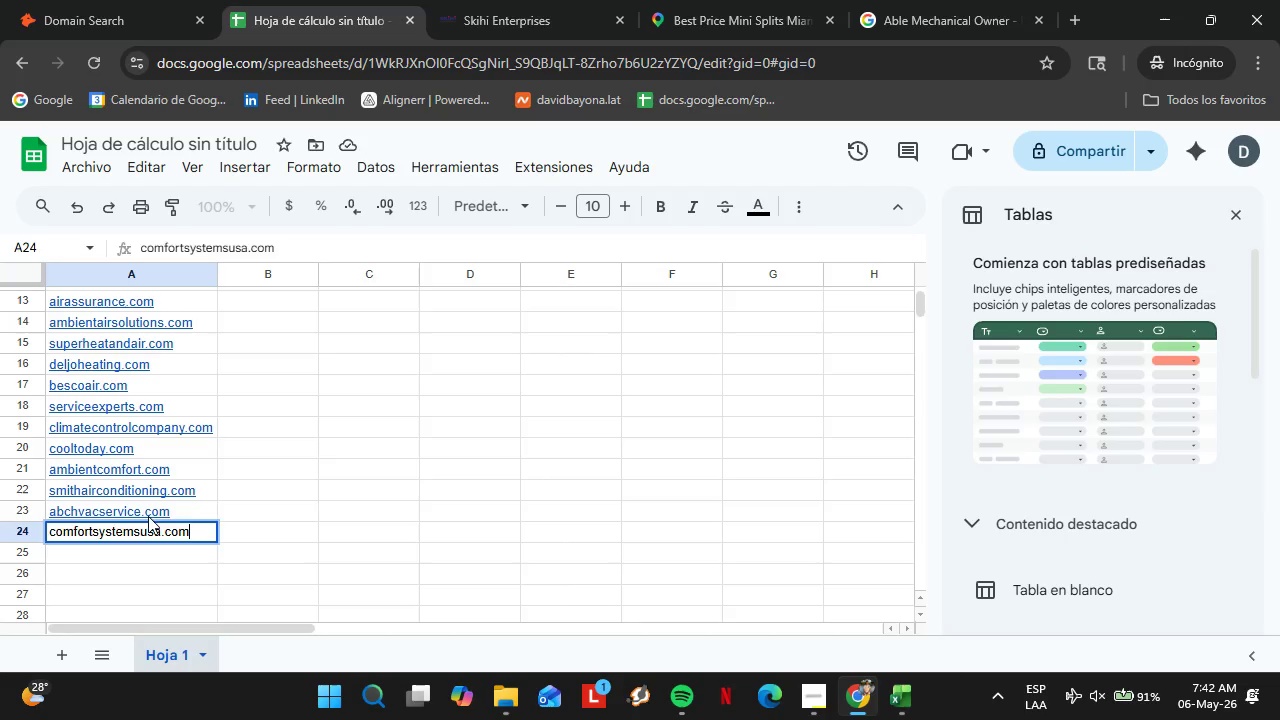 
key(Enter)
 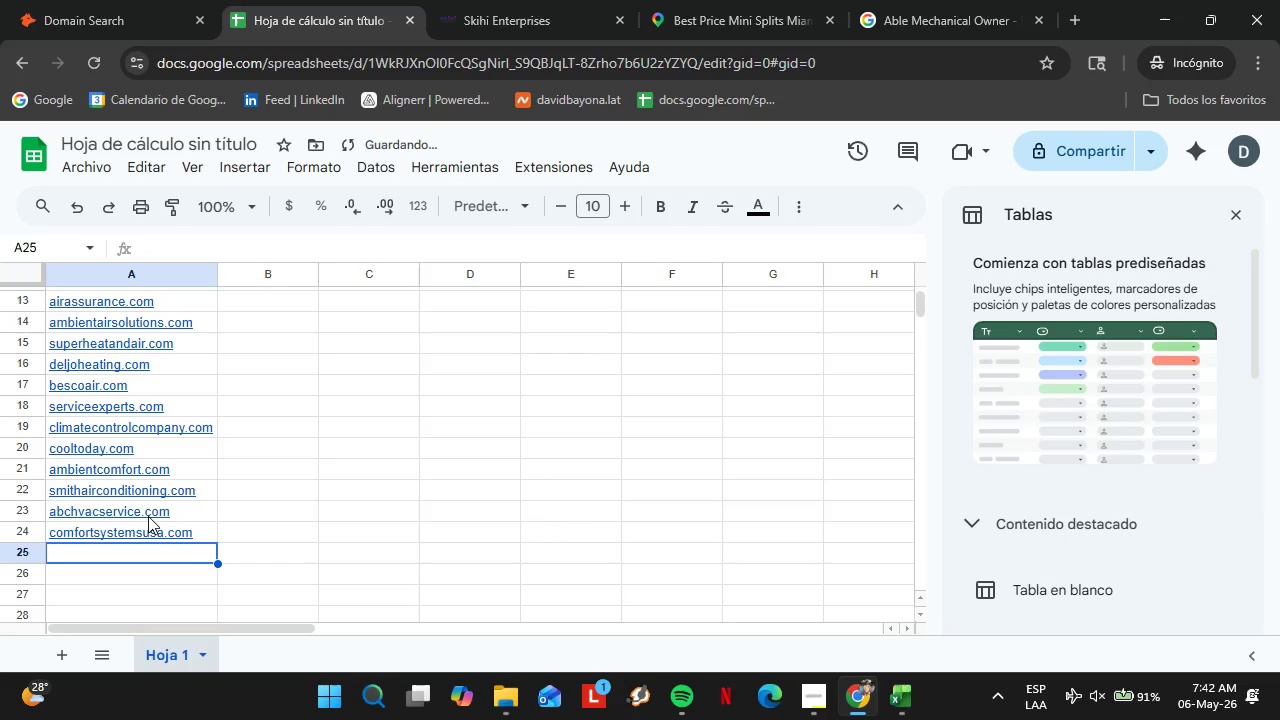 
type(direcr)
key(Backspace)
type(tenergyair.com)
 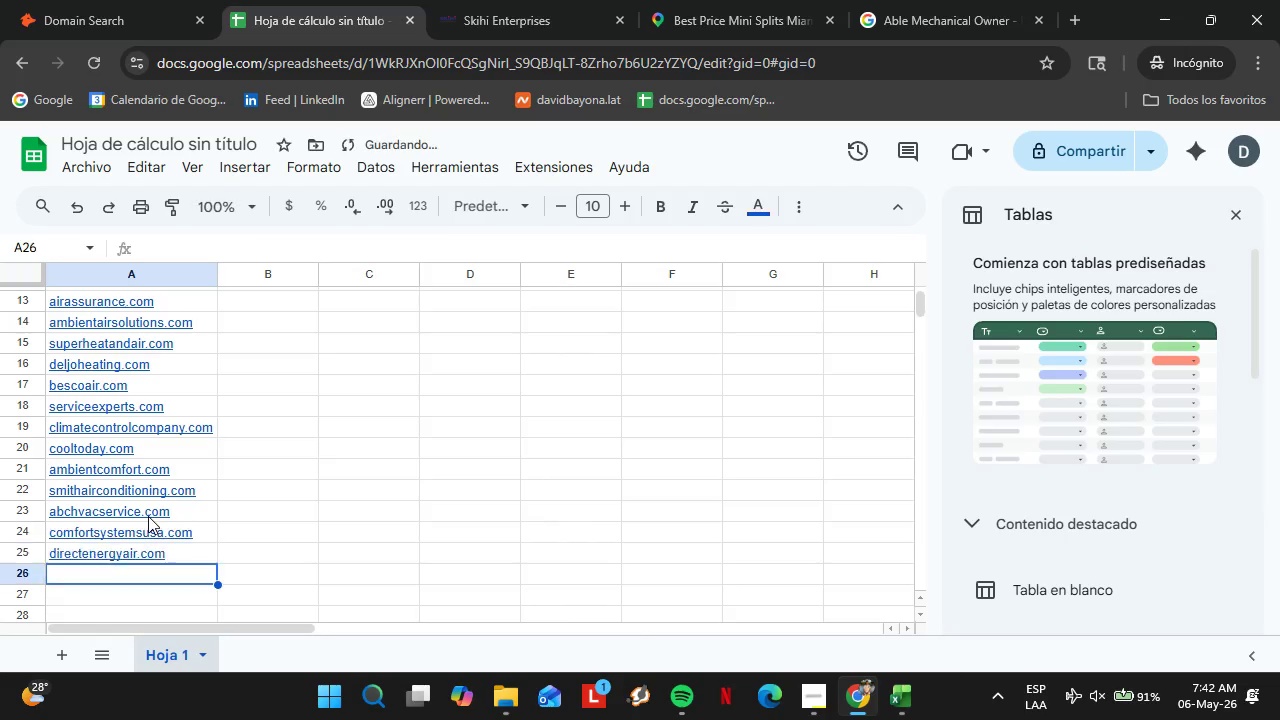 
key(Enter)
 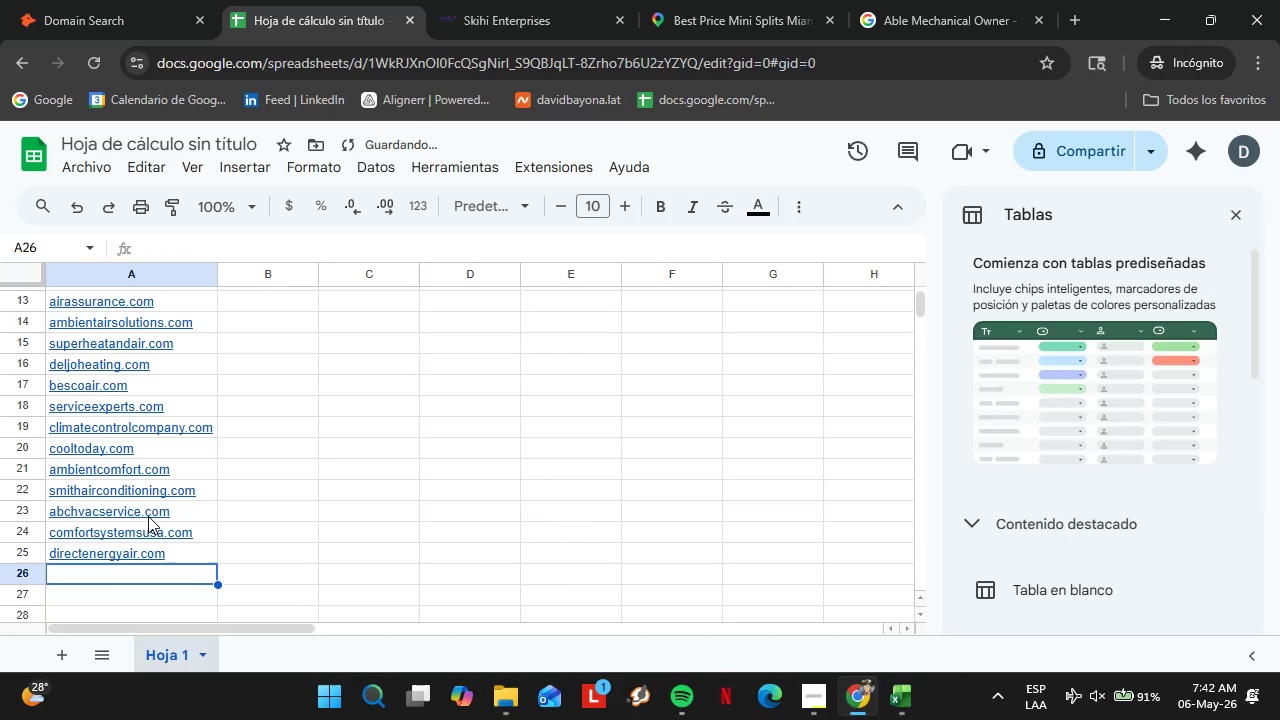 
type(dayandnightair.com)
 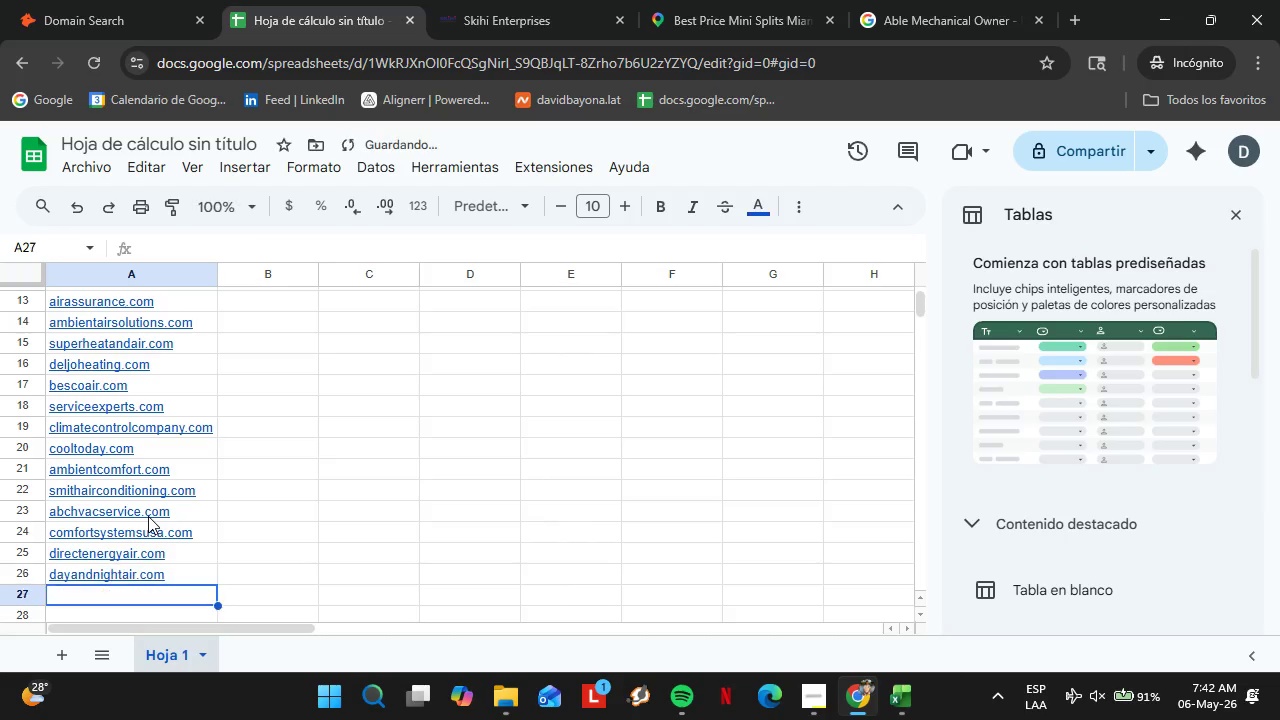 
key(Enter)
 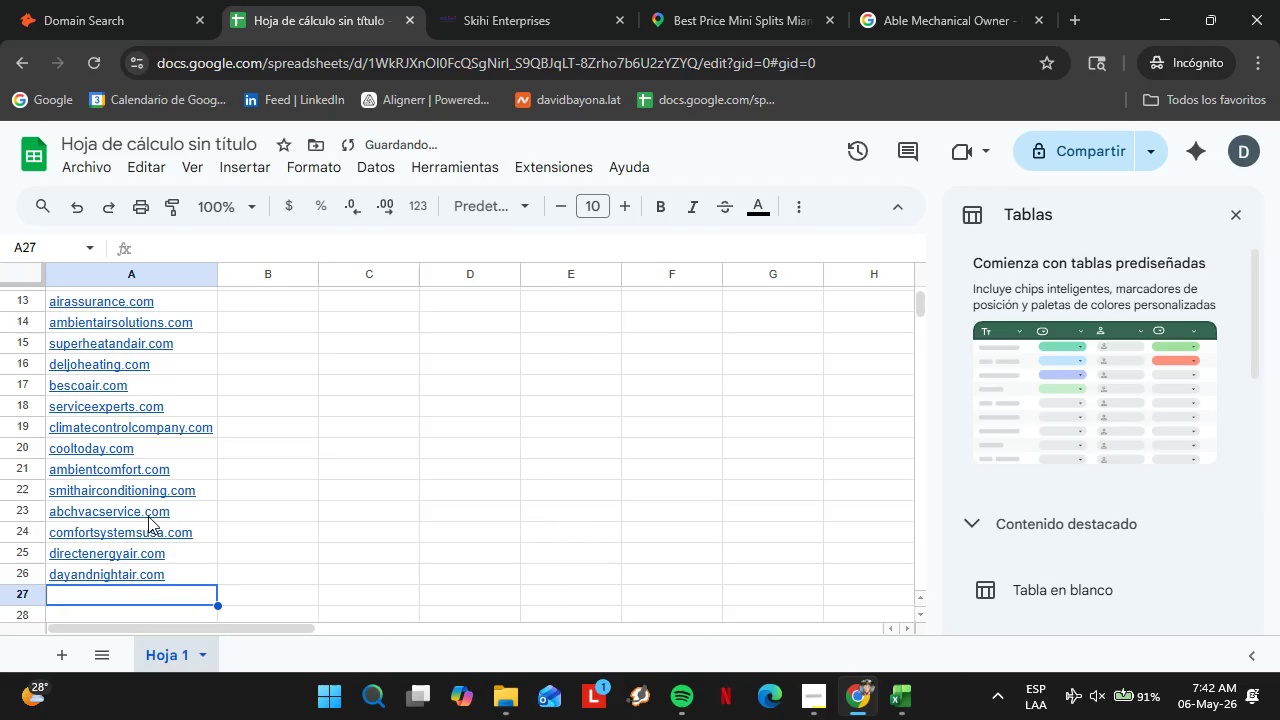 
type(horizonservices.com)
 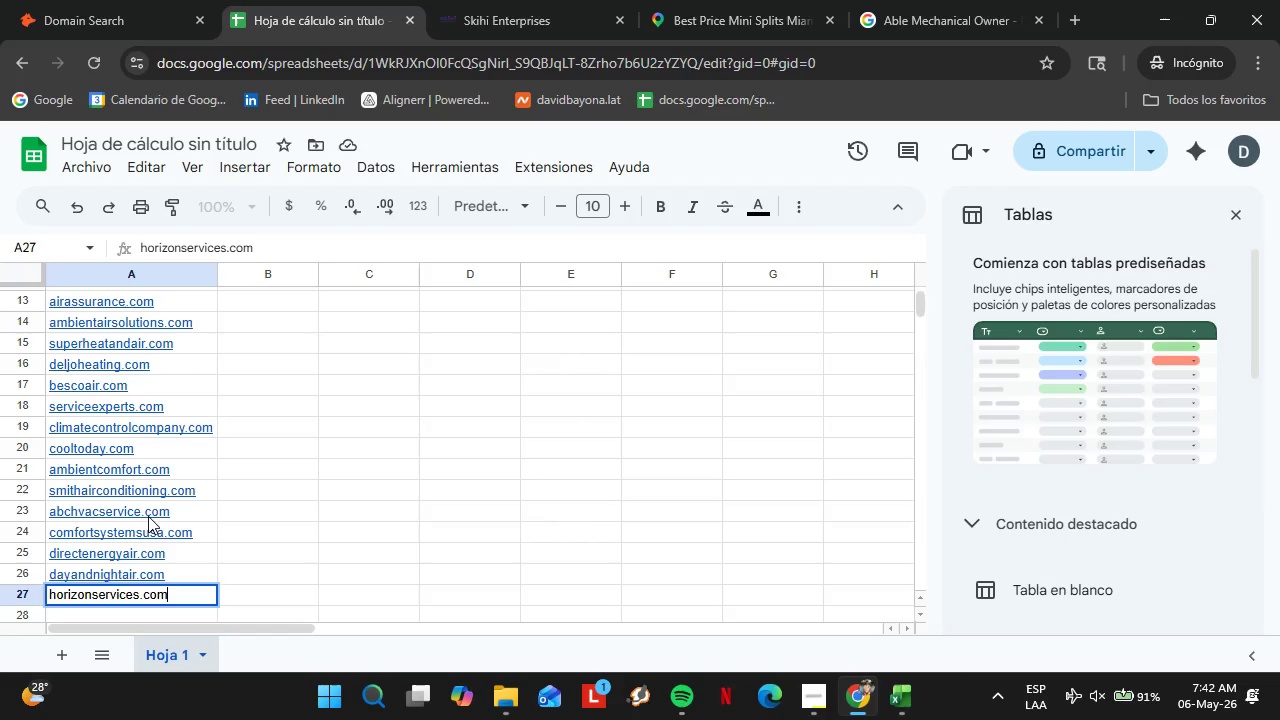 
key(Enter)
 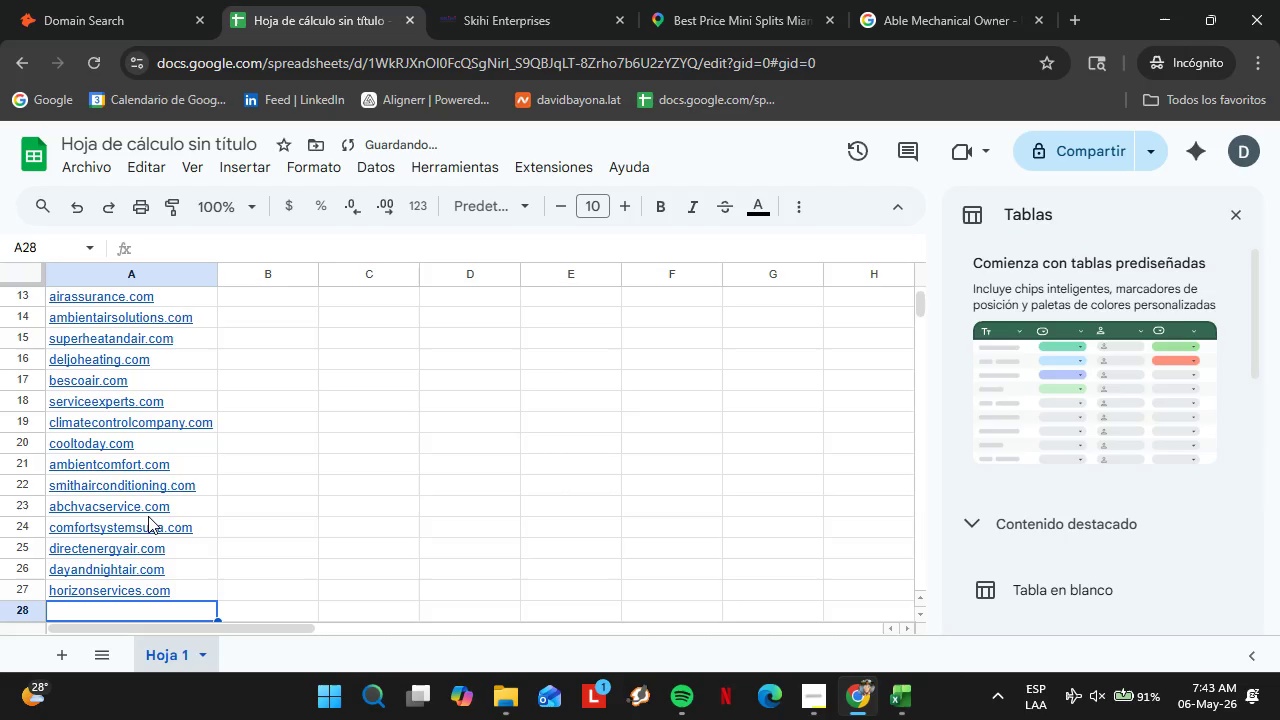 
type(totalcomfortsolutions.com)
 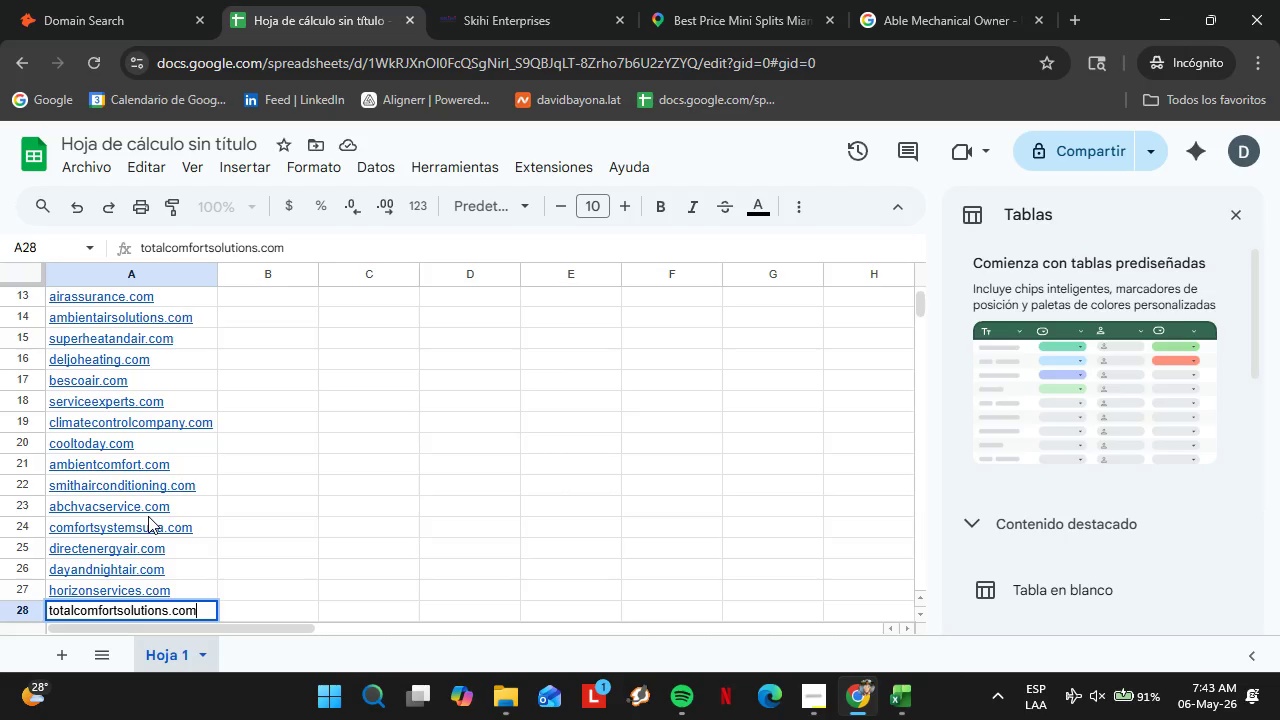 
key(Enter)
 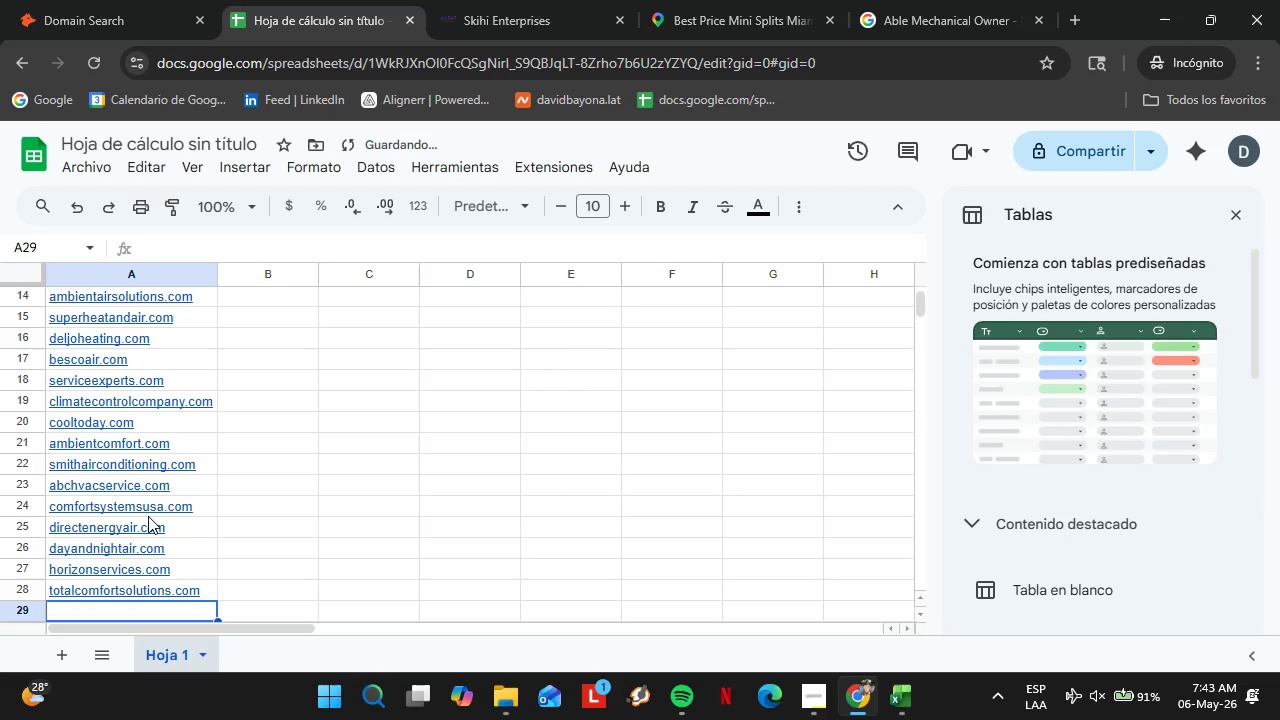 
type(actionac.net)
 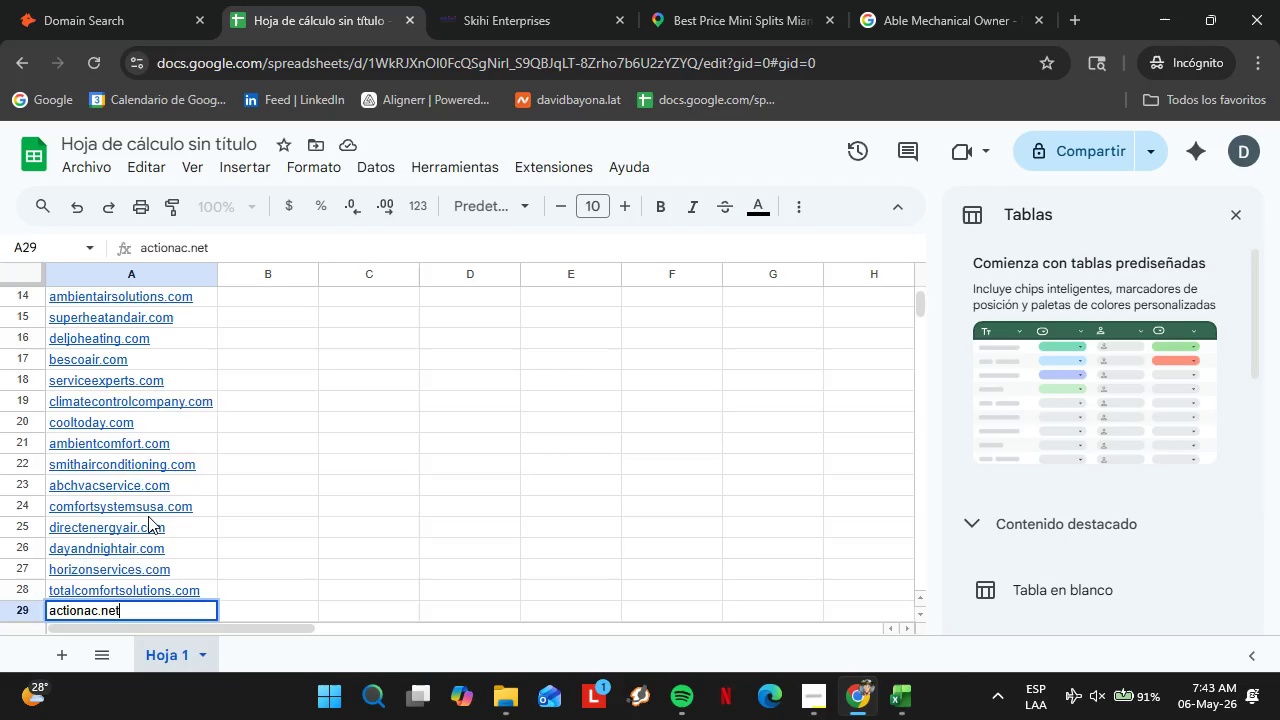 
key(Enter)
 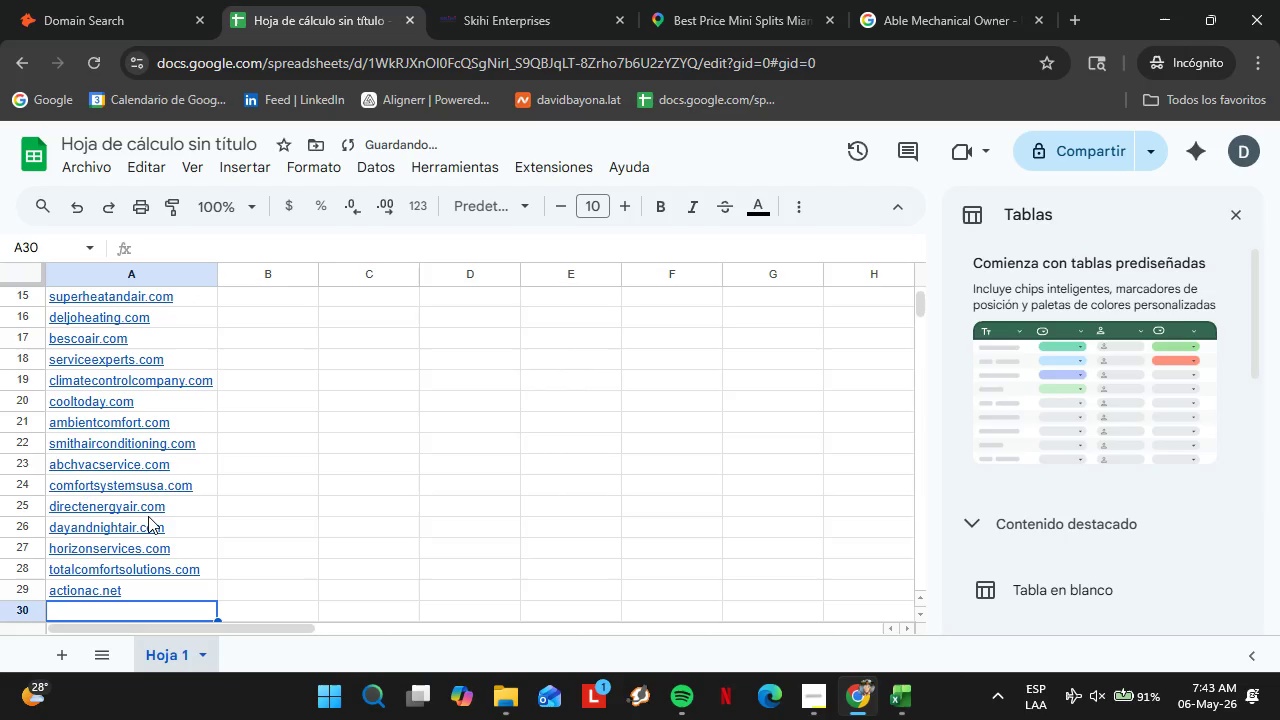 
type(fastaffordableair.com)
 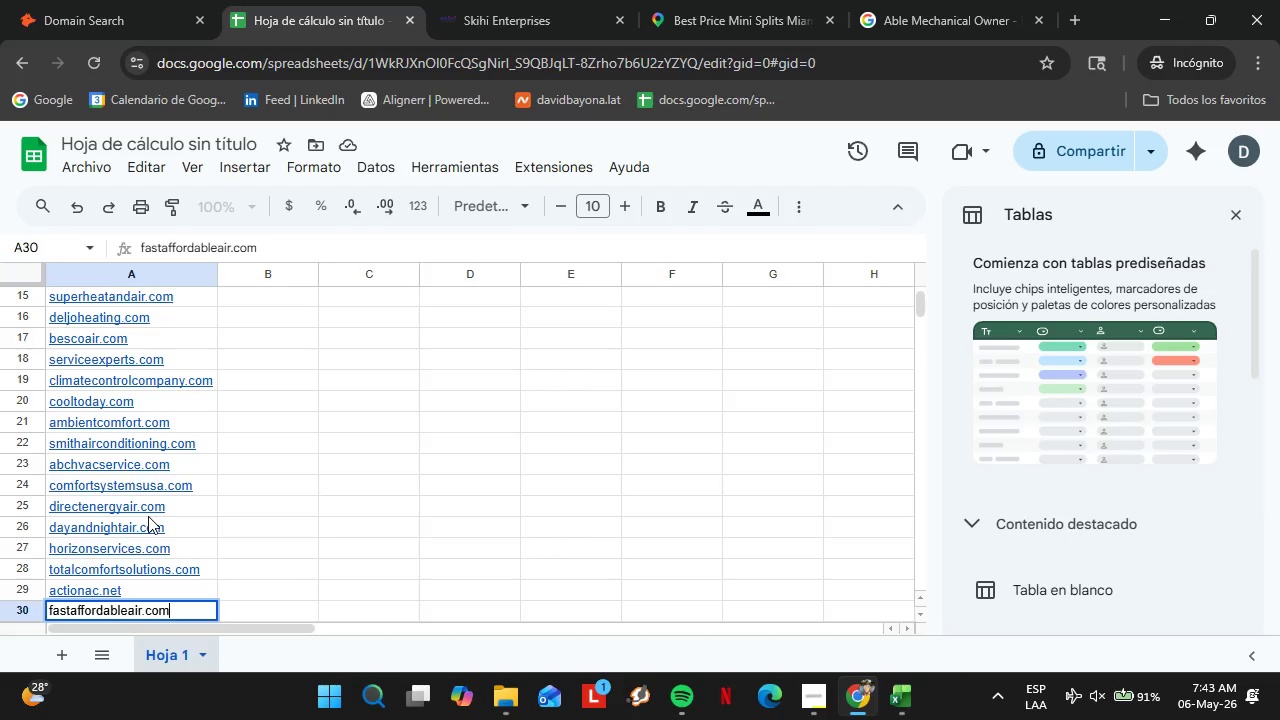 
key(Enter)
 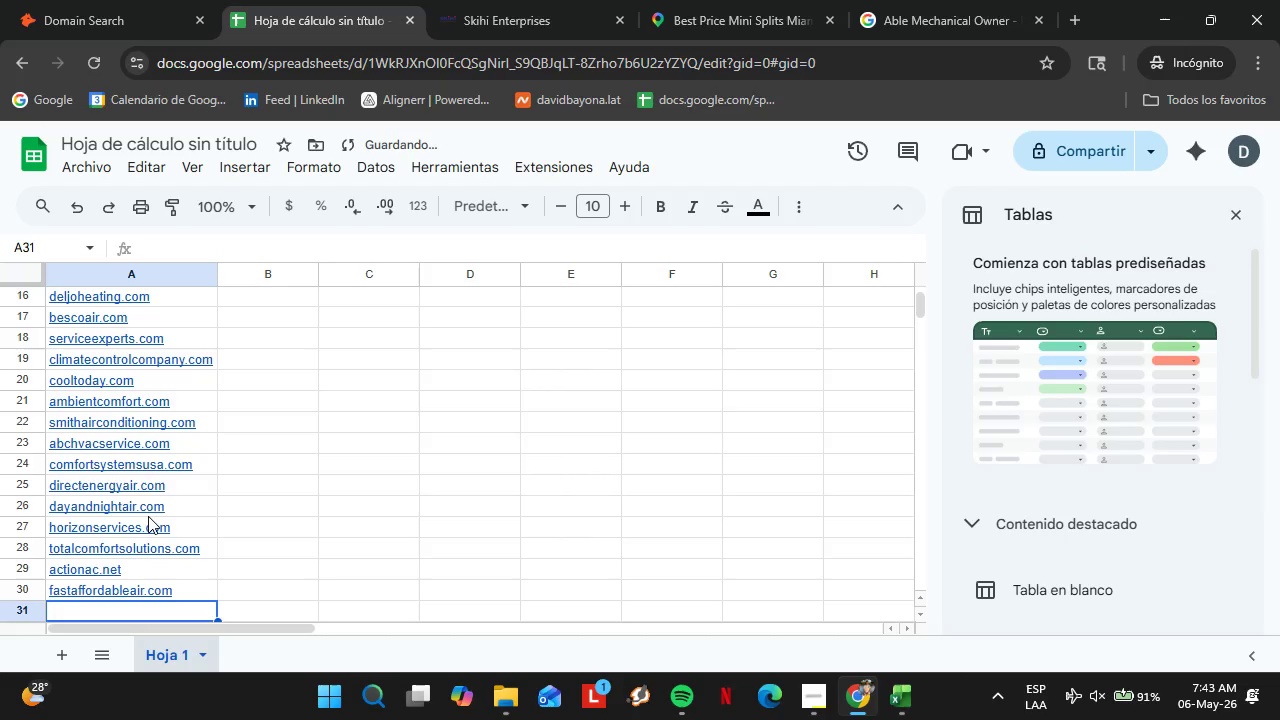 
type(championac.com)
 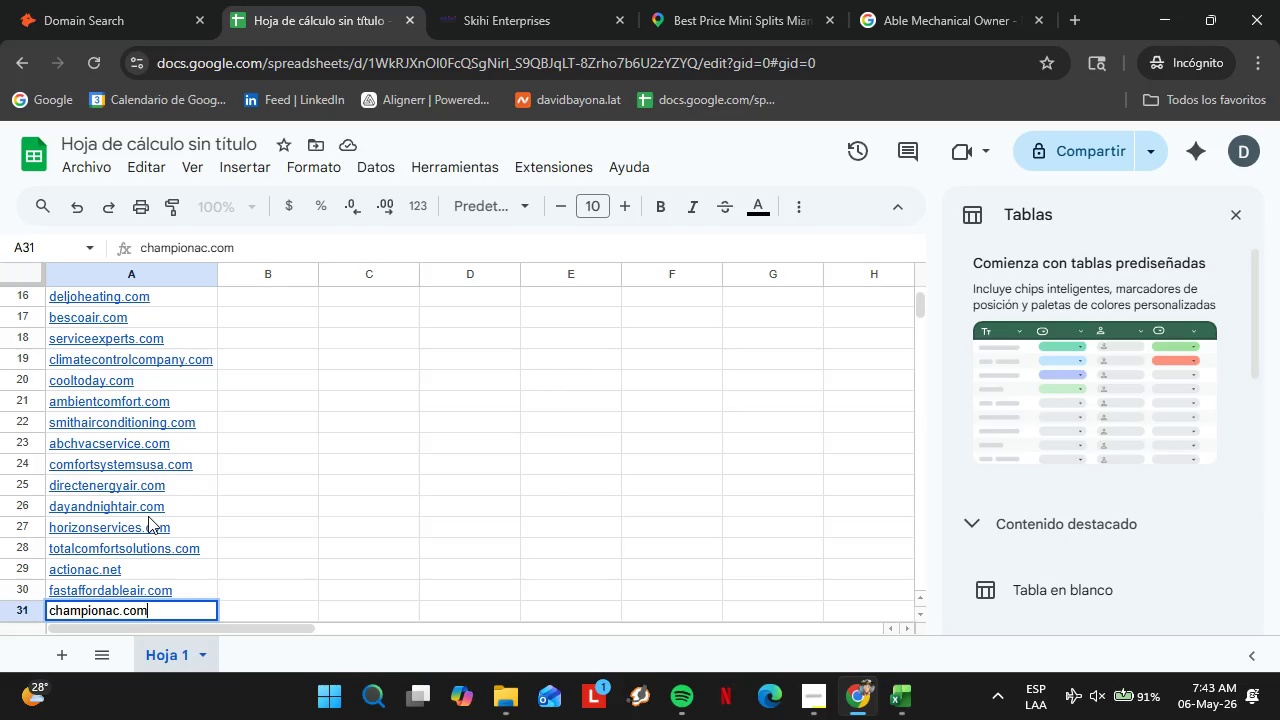 
key(Enter)
 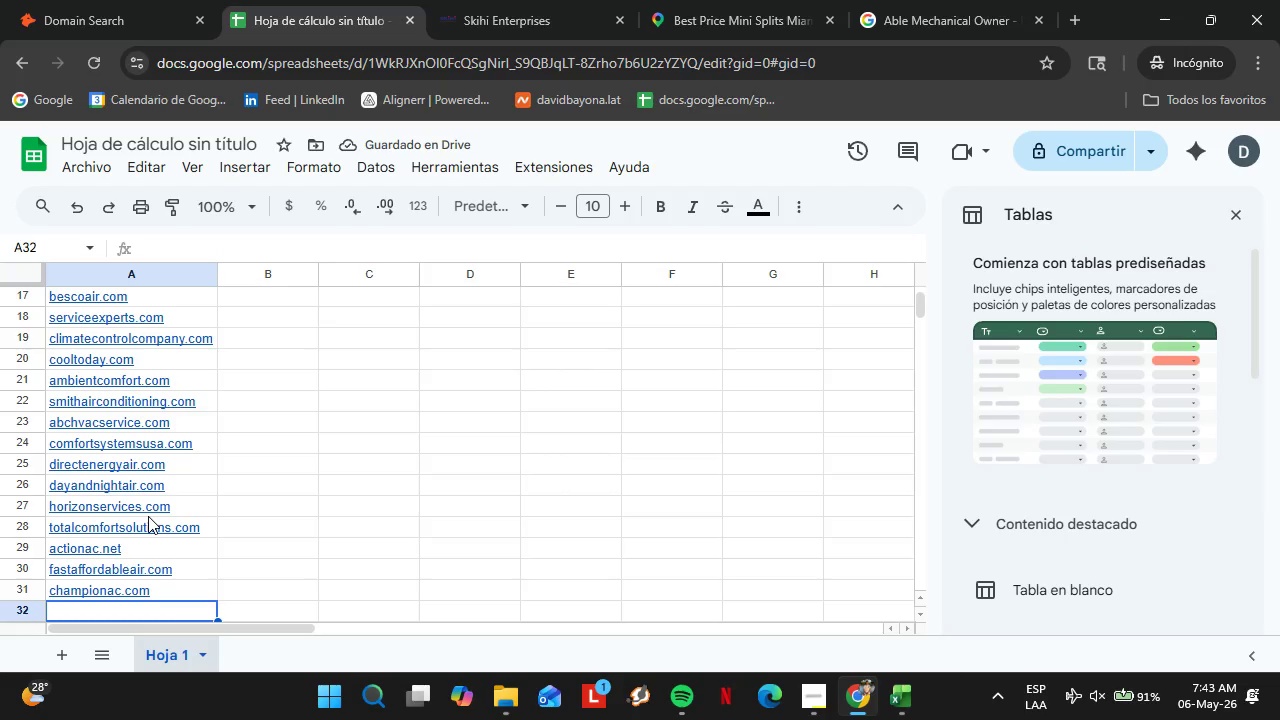 
type(reliancehomecomfort.com)
 